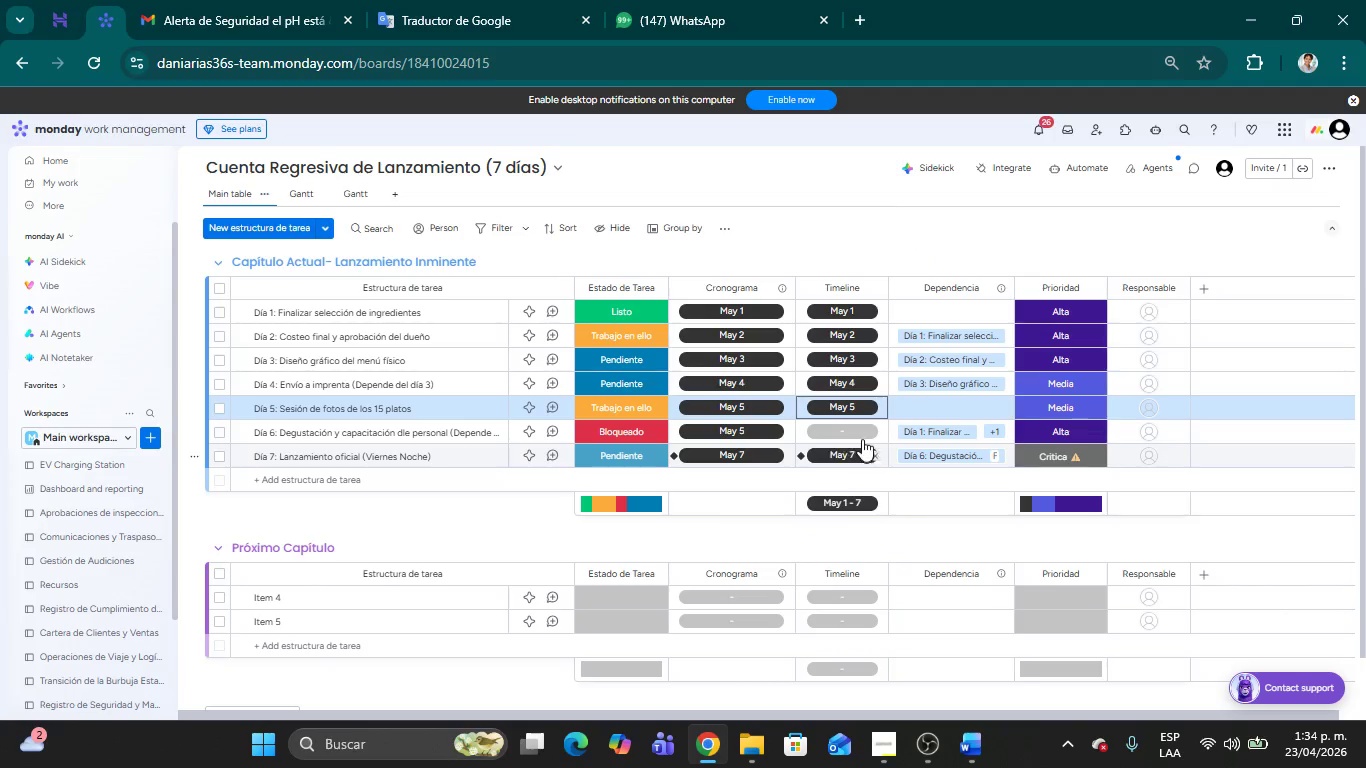 
left_click([850, 432])
 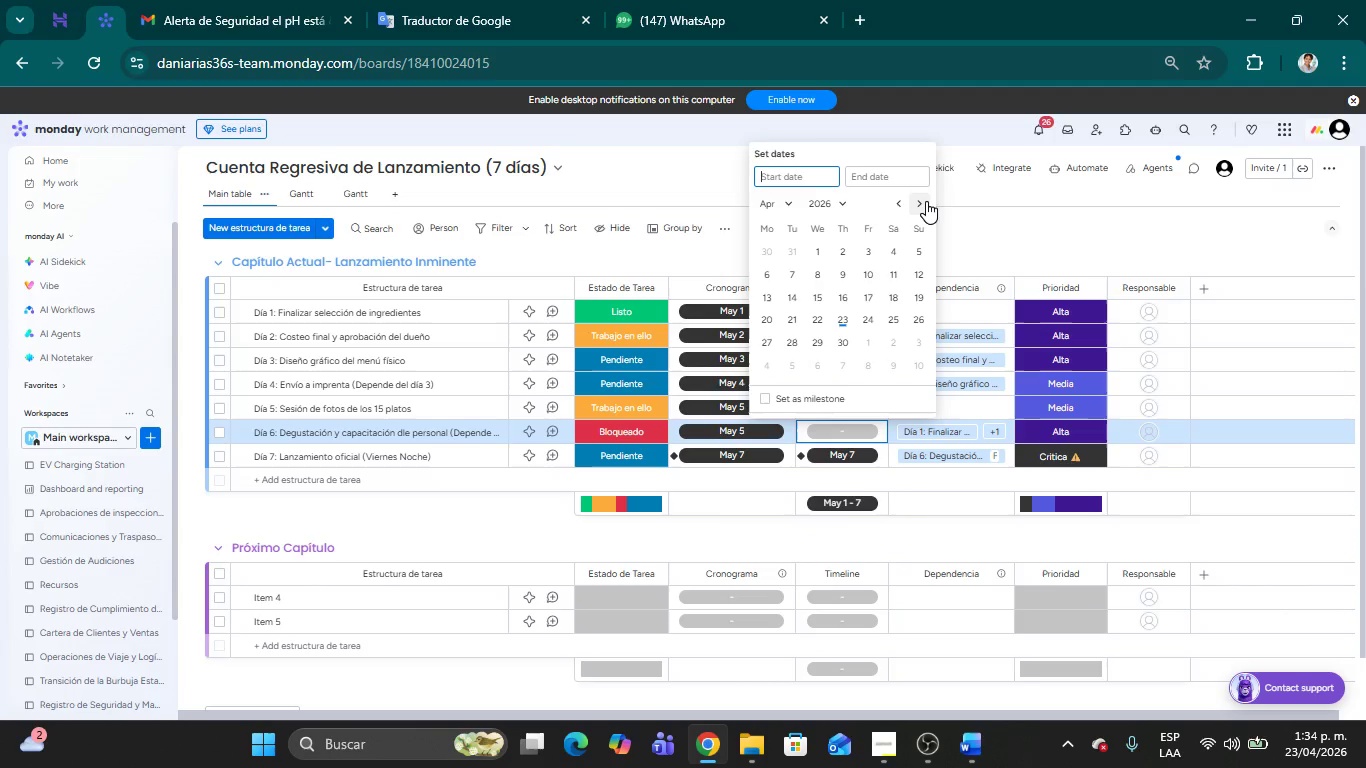 
left_click([926, 201])
 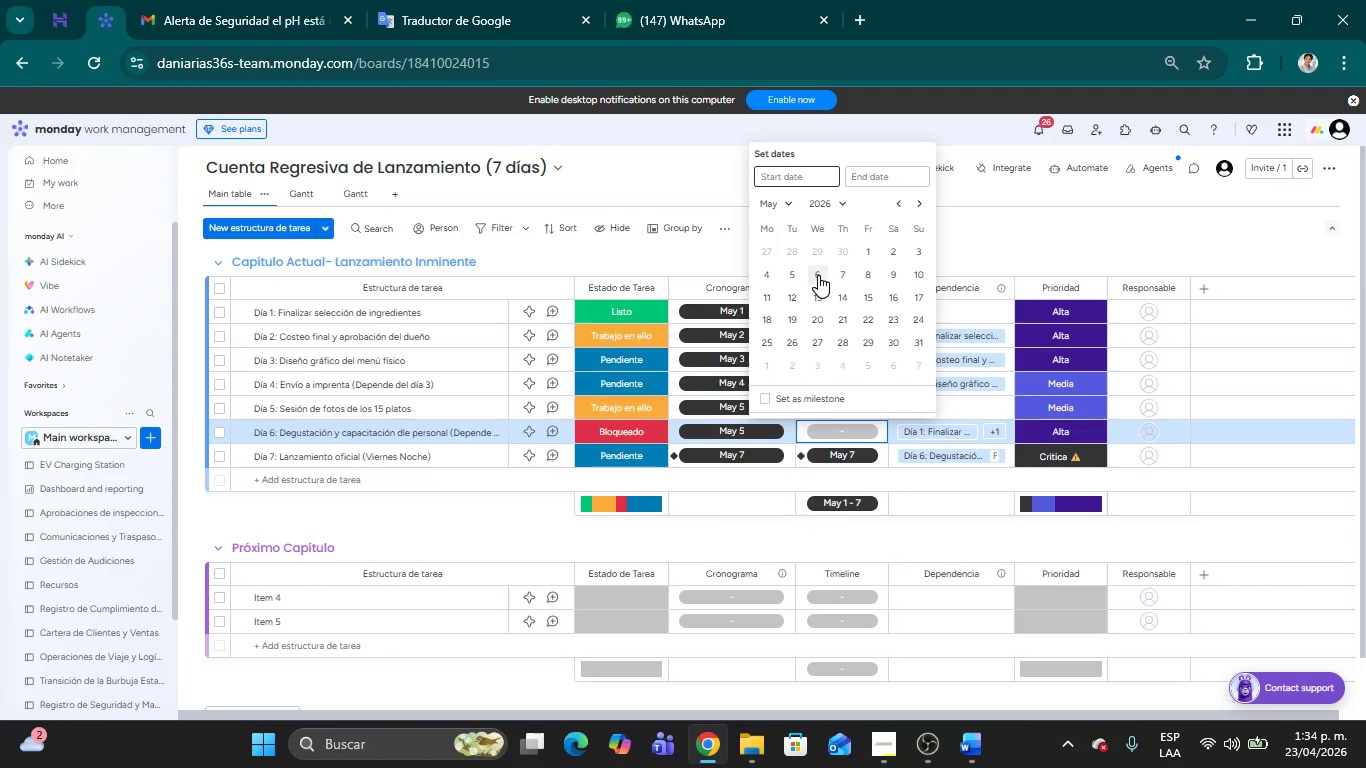 
double_click([818, 275])
 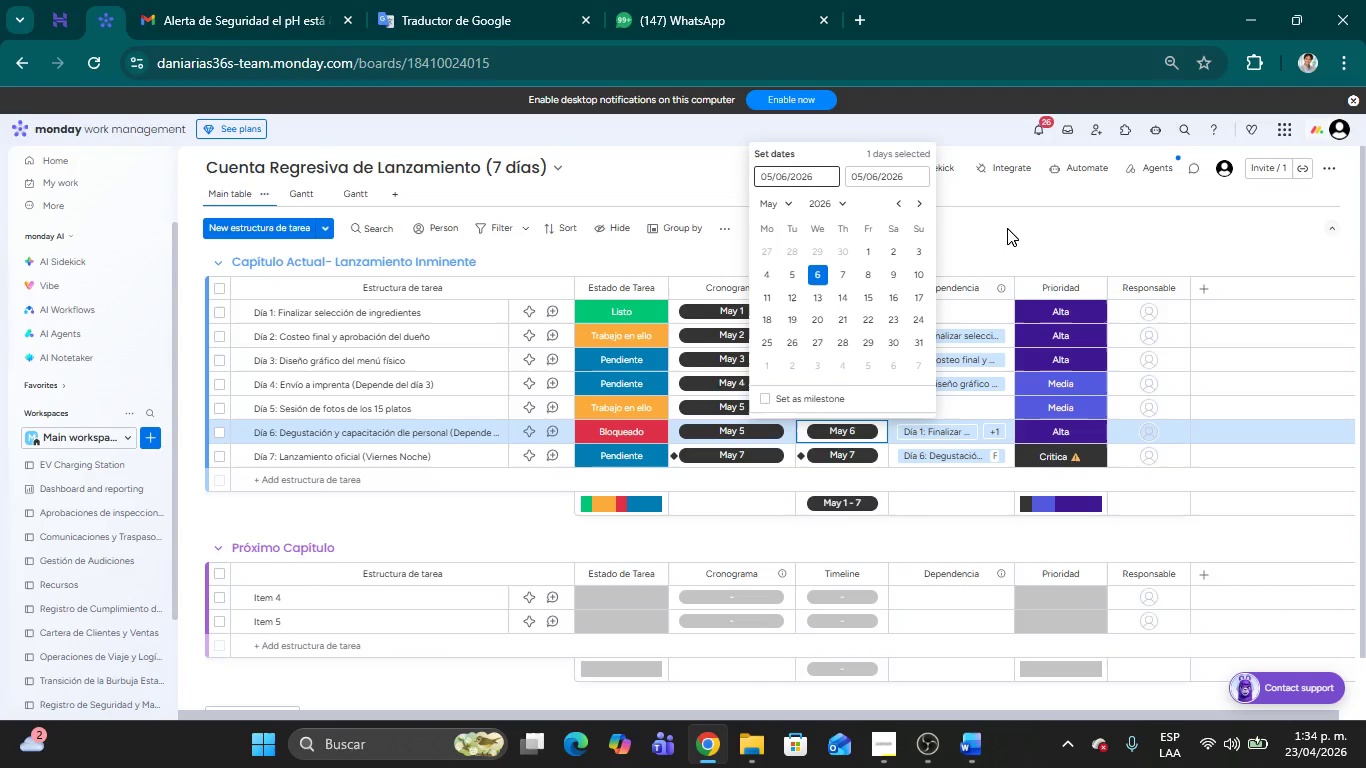 
left_click([1007, 228])
 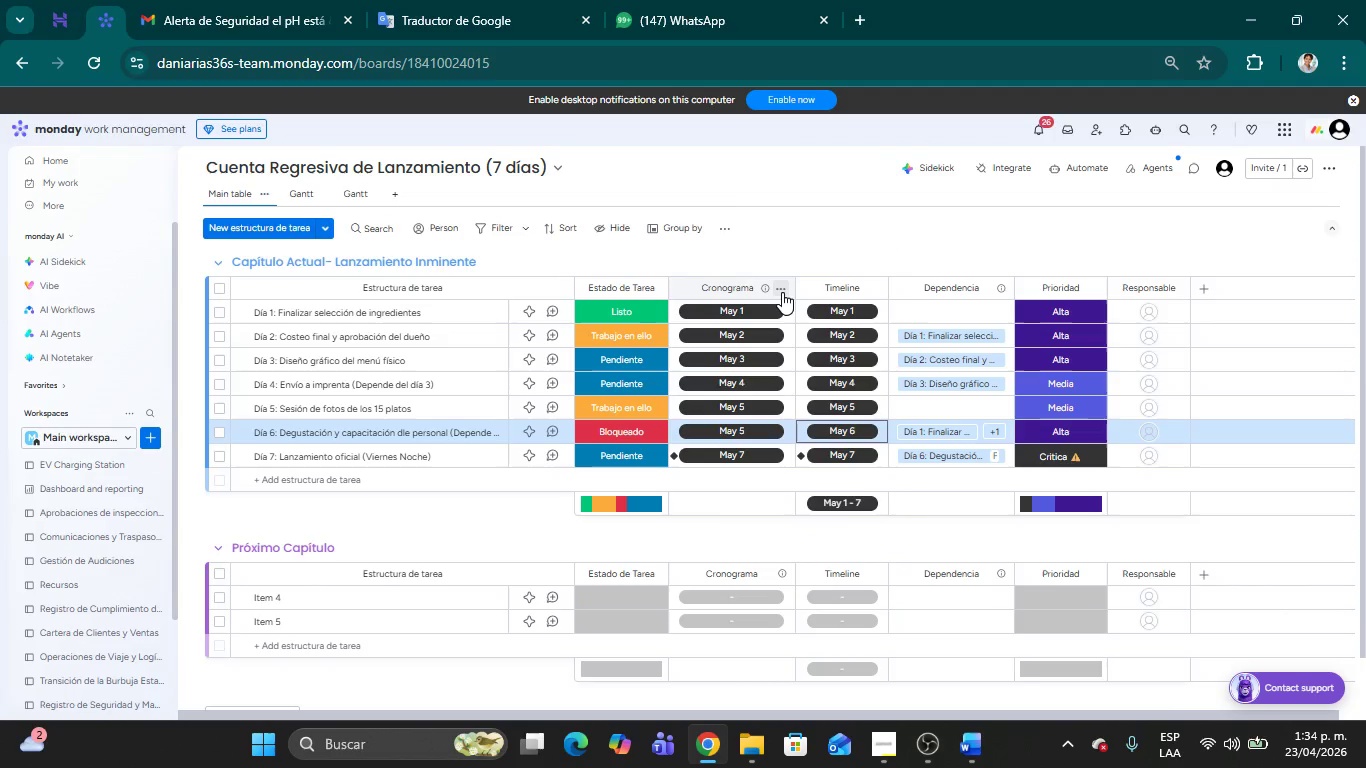 
left_click([782, 292])
 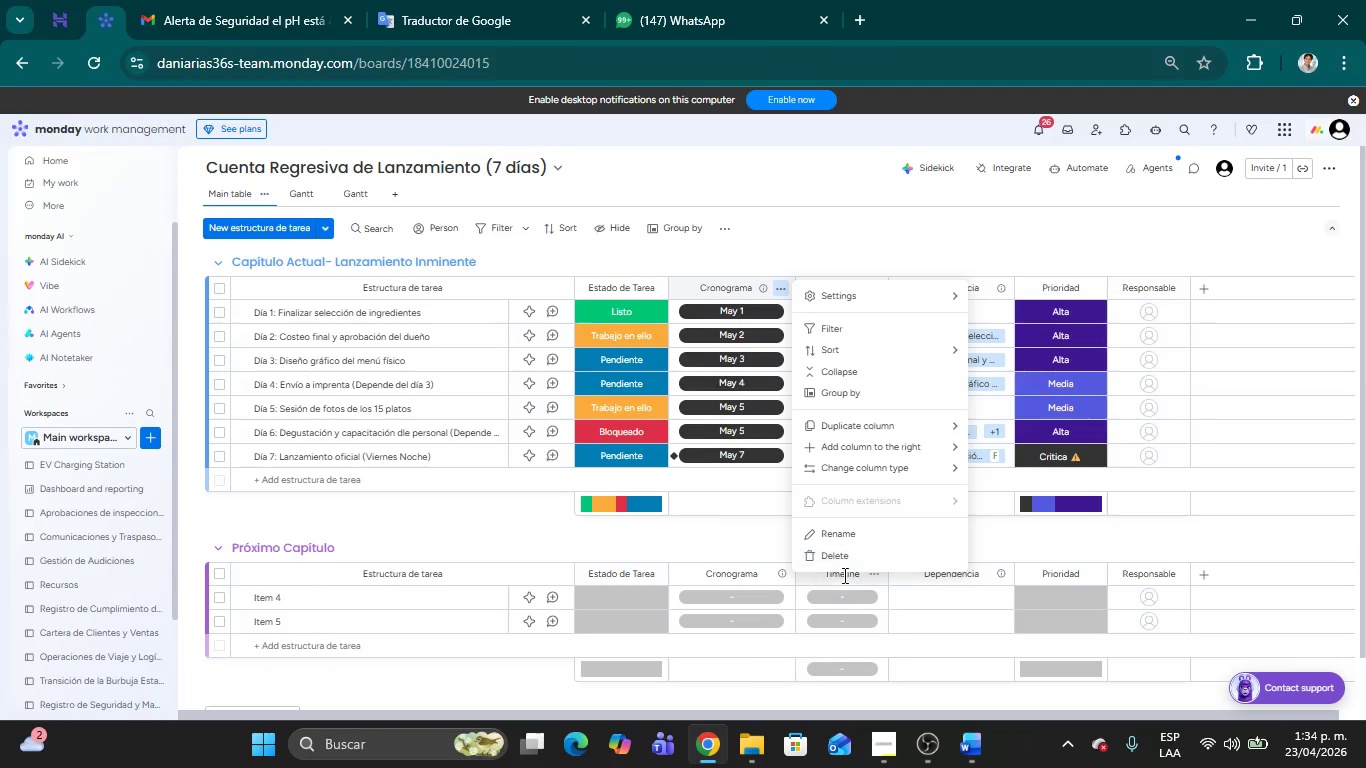 
left_click([838, 558])
 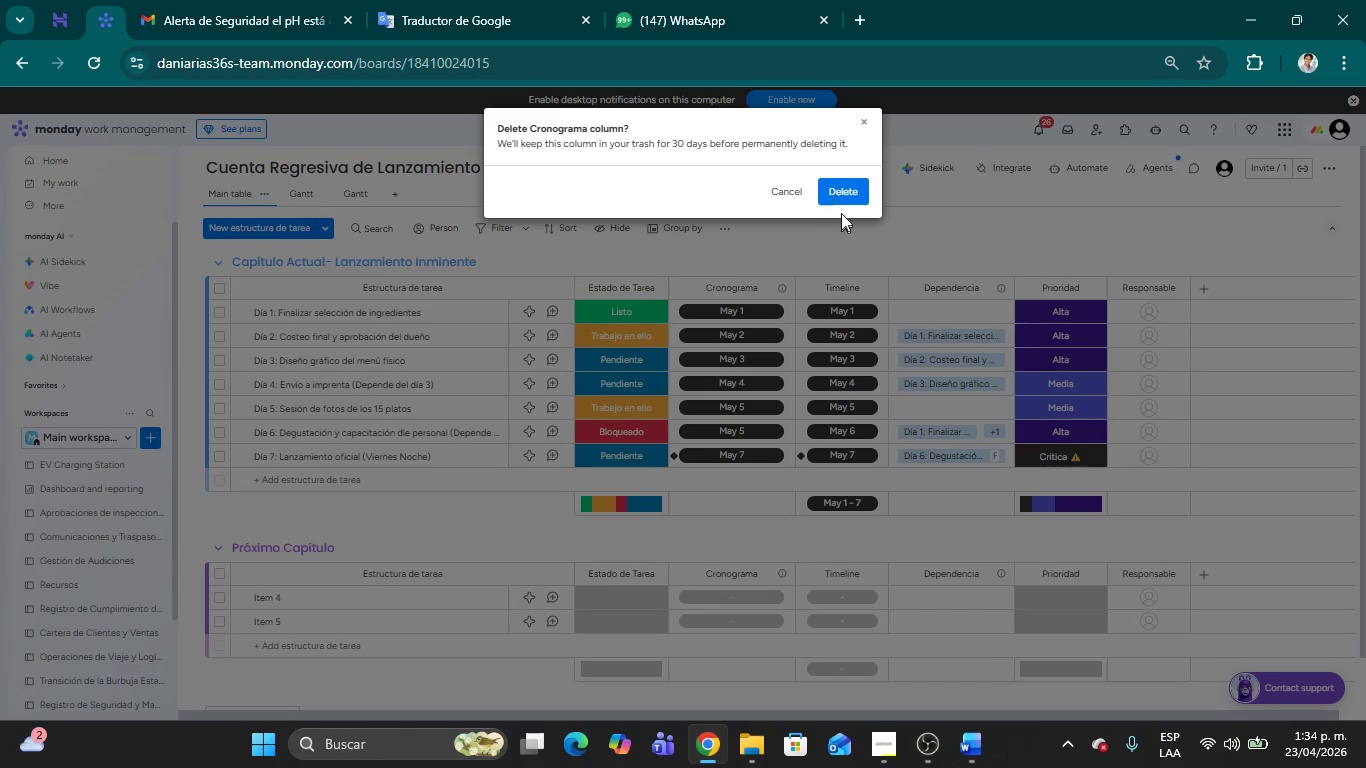 
left_click([834, 198])
 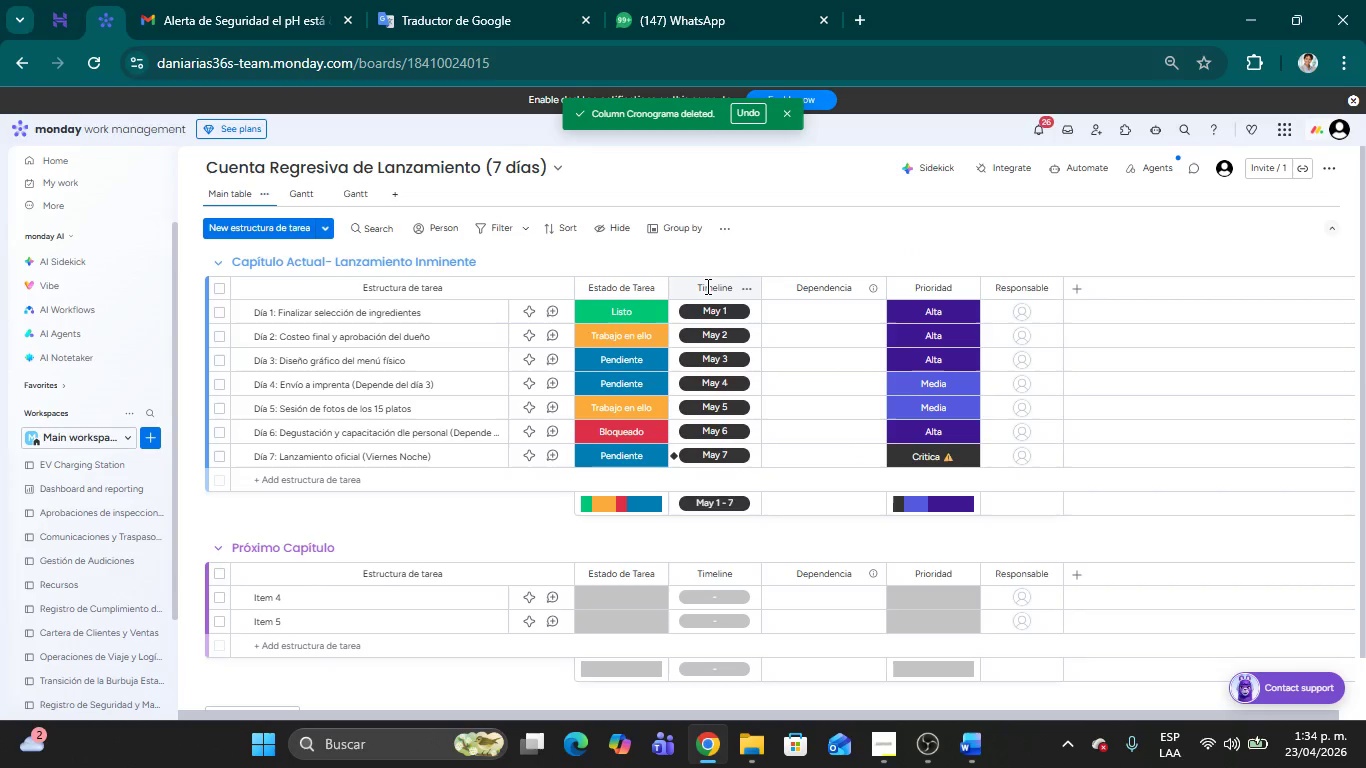 
double_click([705, 286])
 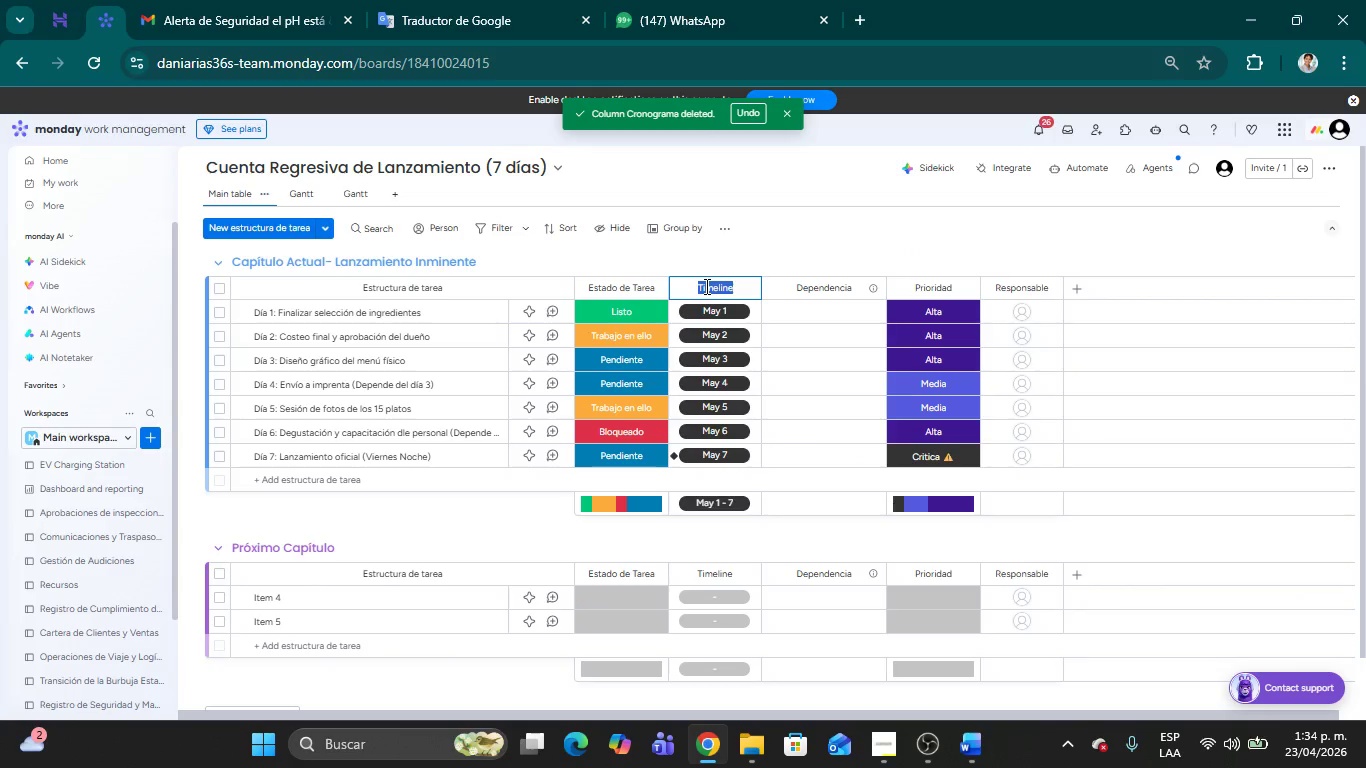 
type(Cronograma)
 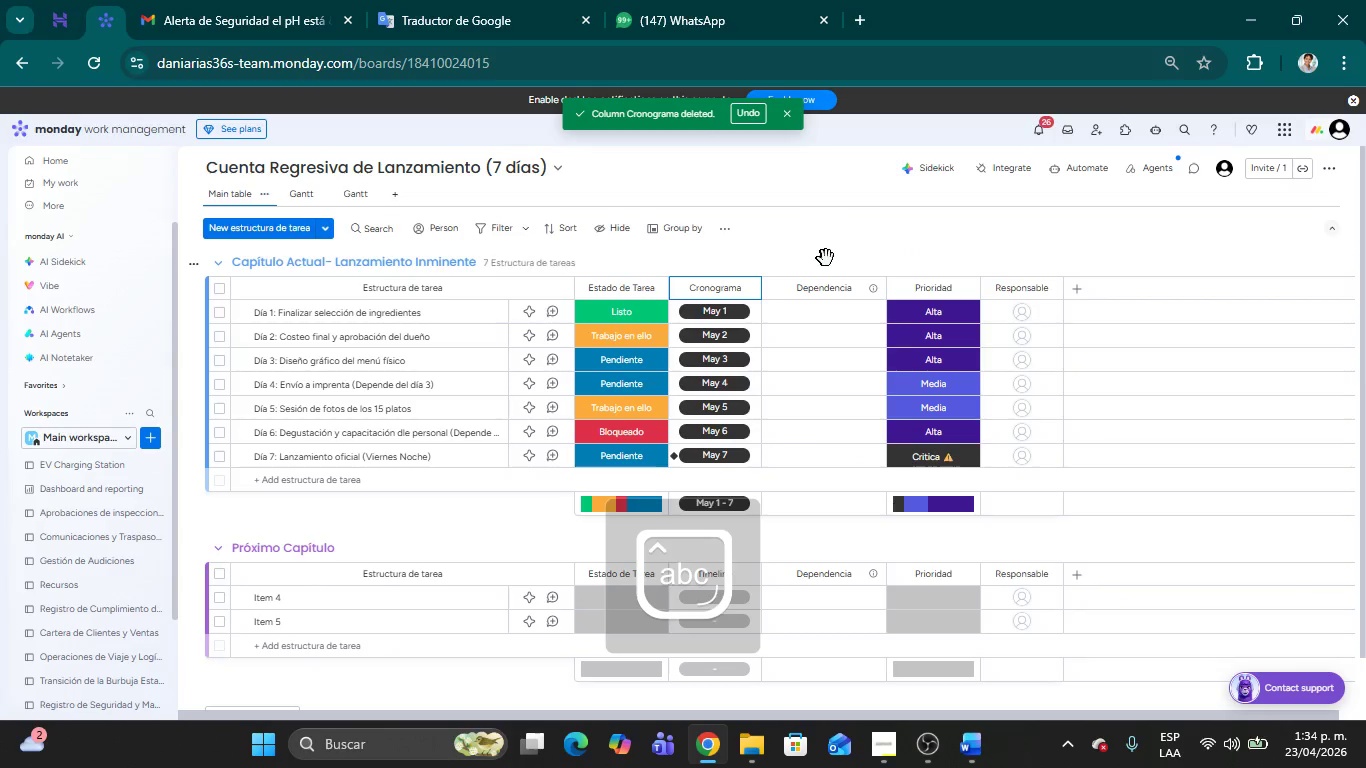 
left_click([829, 254])
 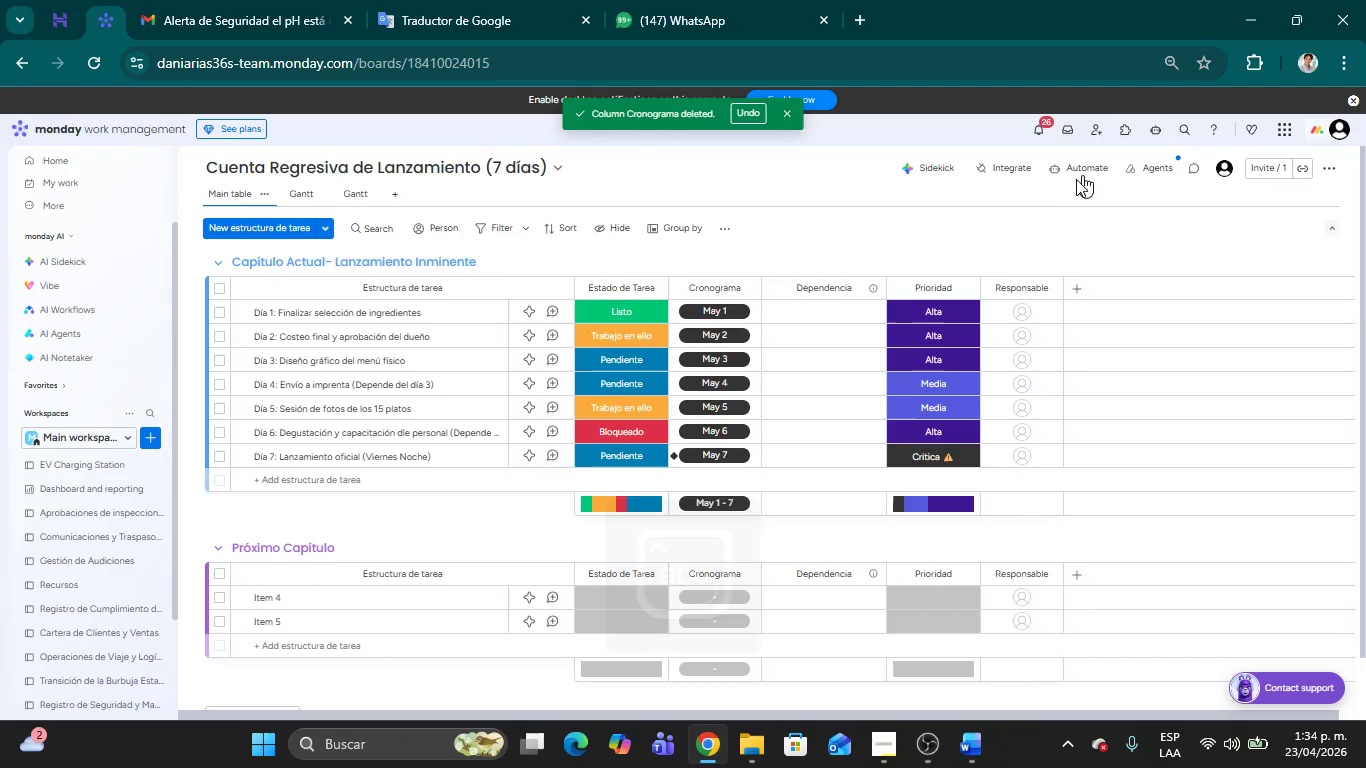 
left_click([1088, 172])
 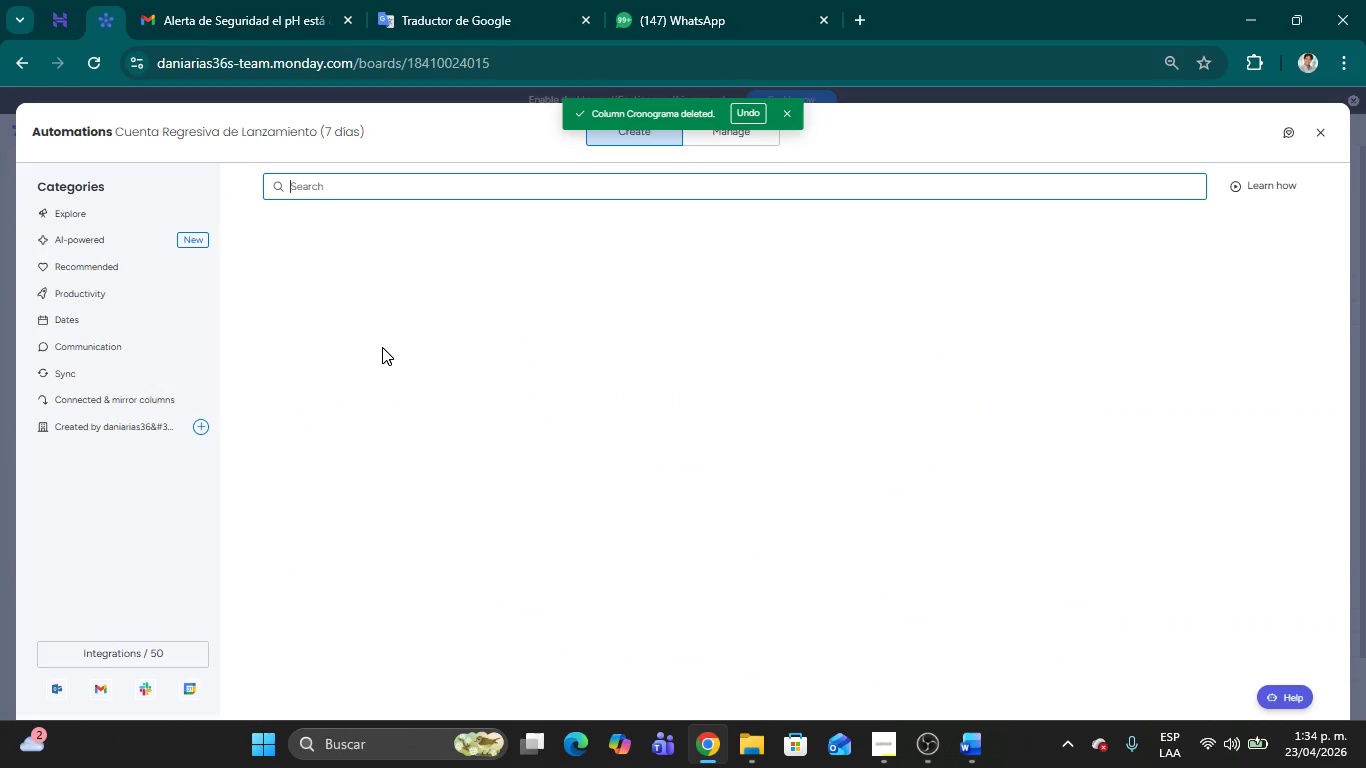 
type(When date )
 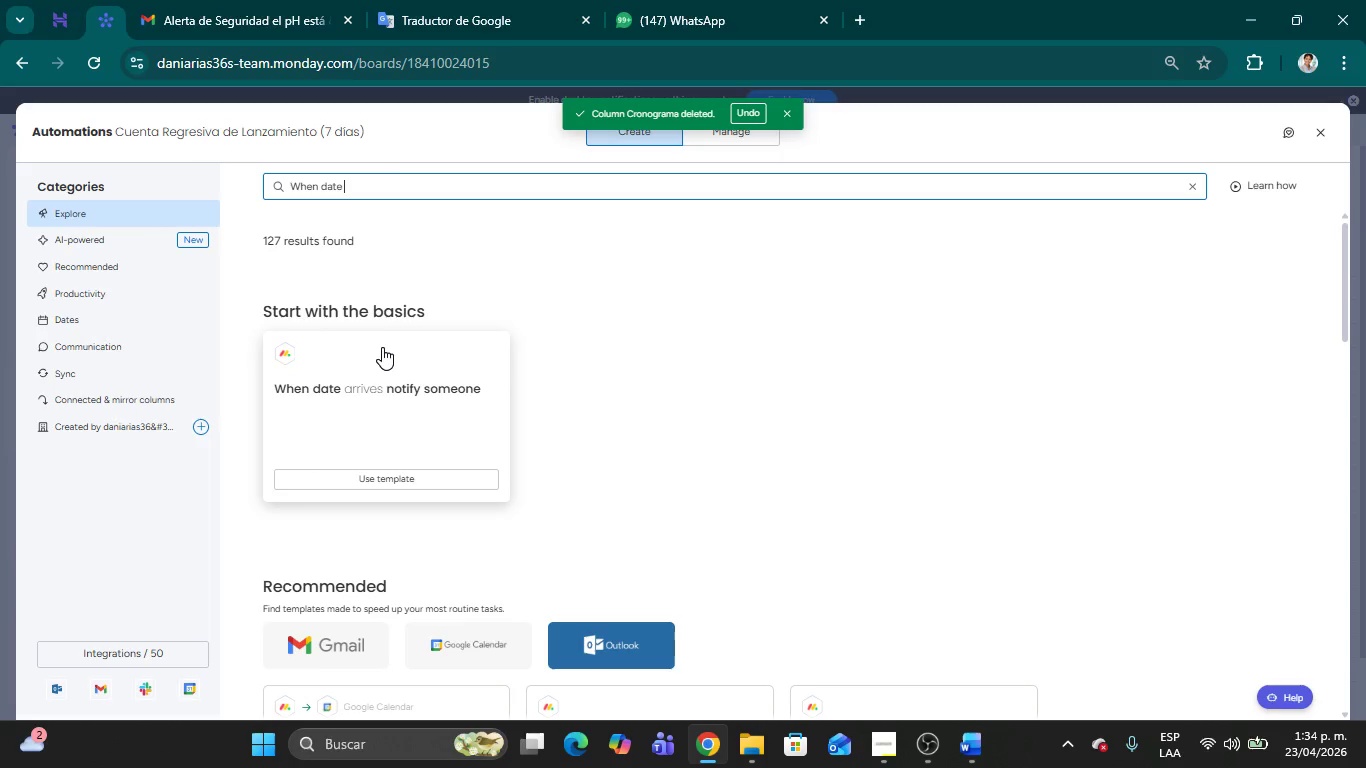 
wait(9.53)
 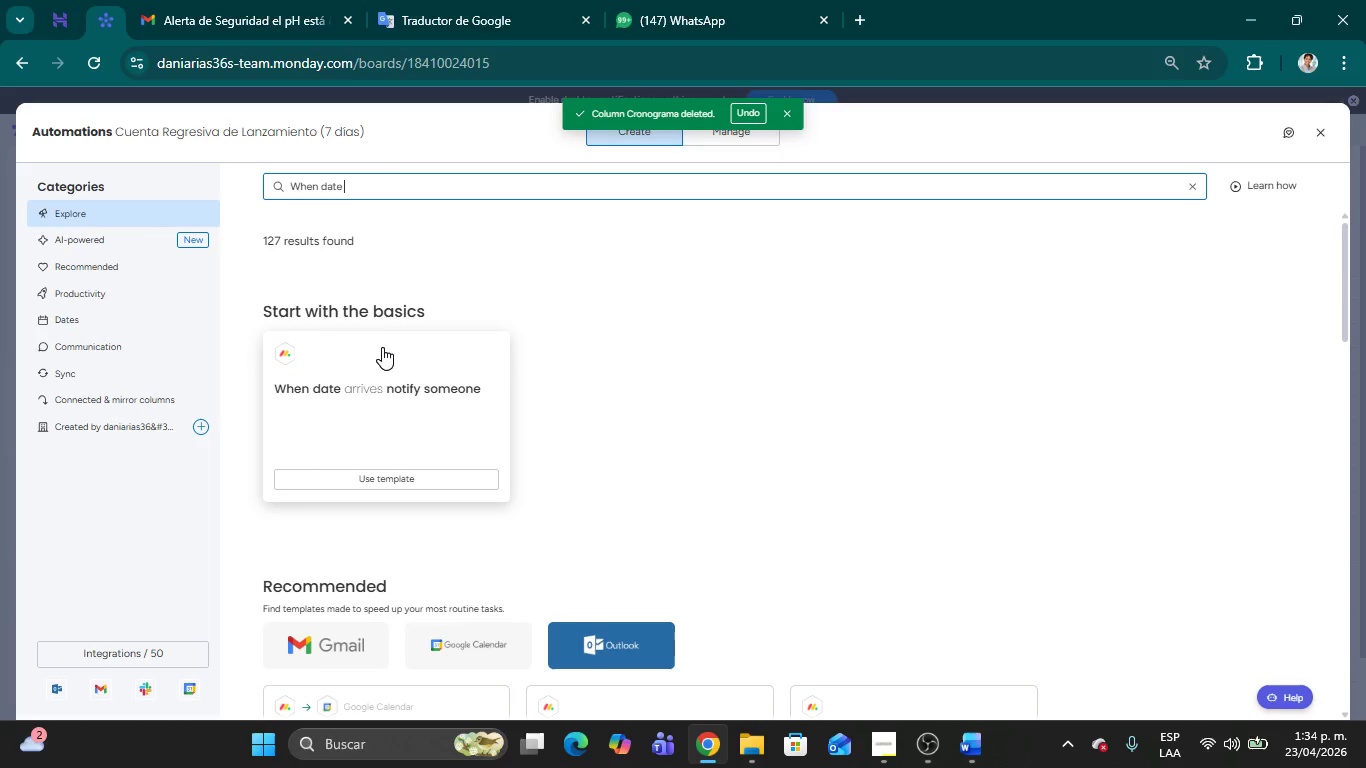 
type(changes, )
 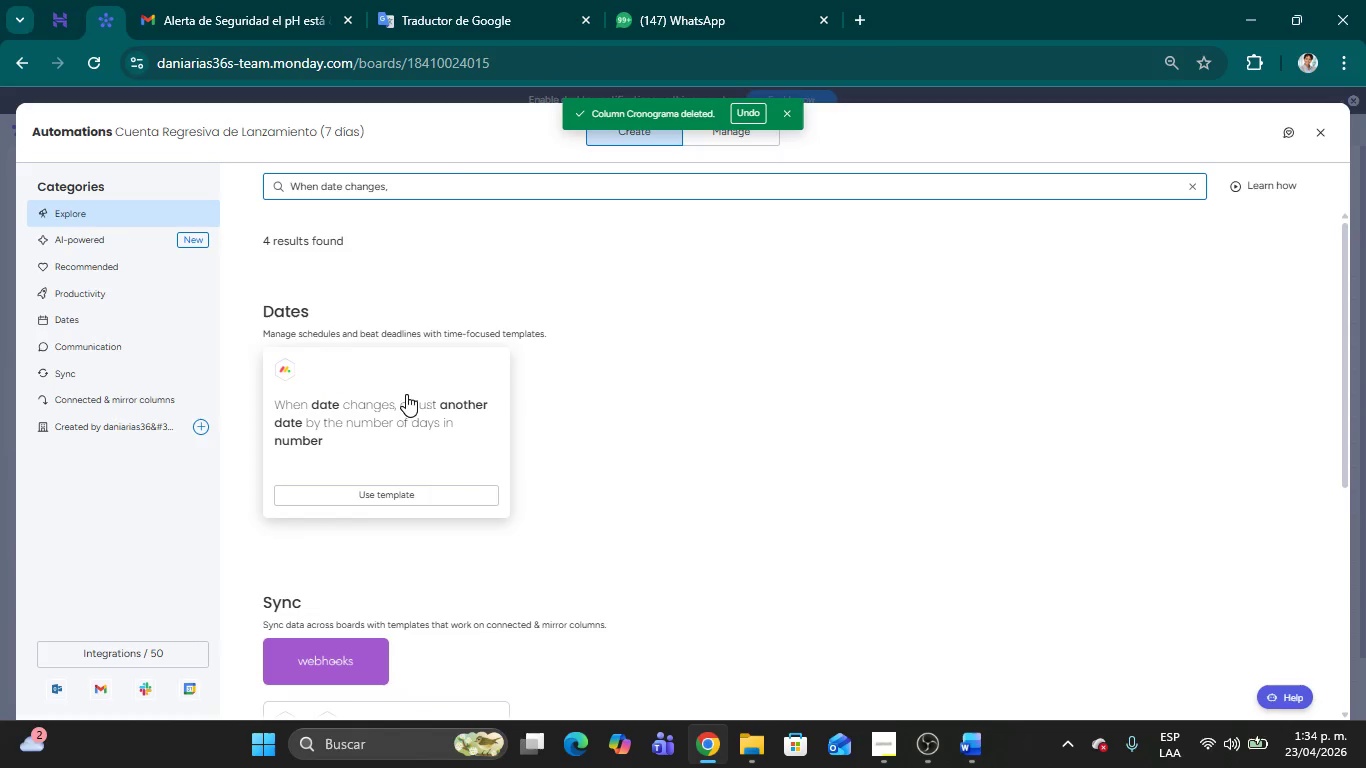 
left_click([405, 408])
 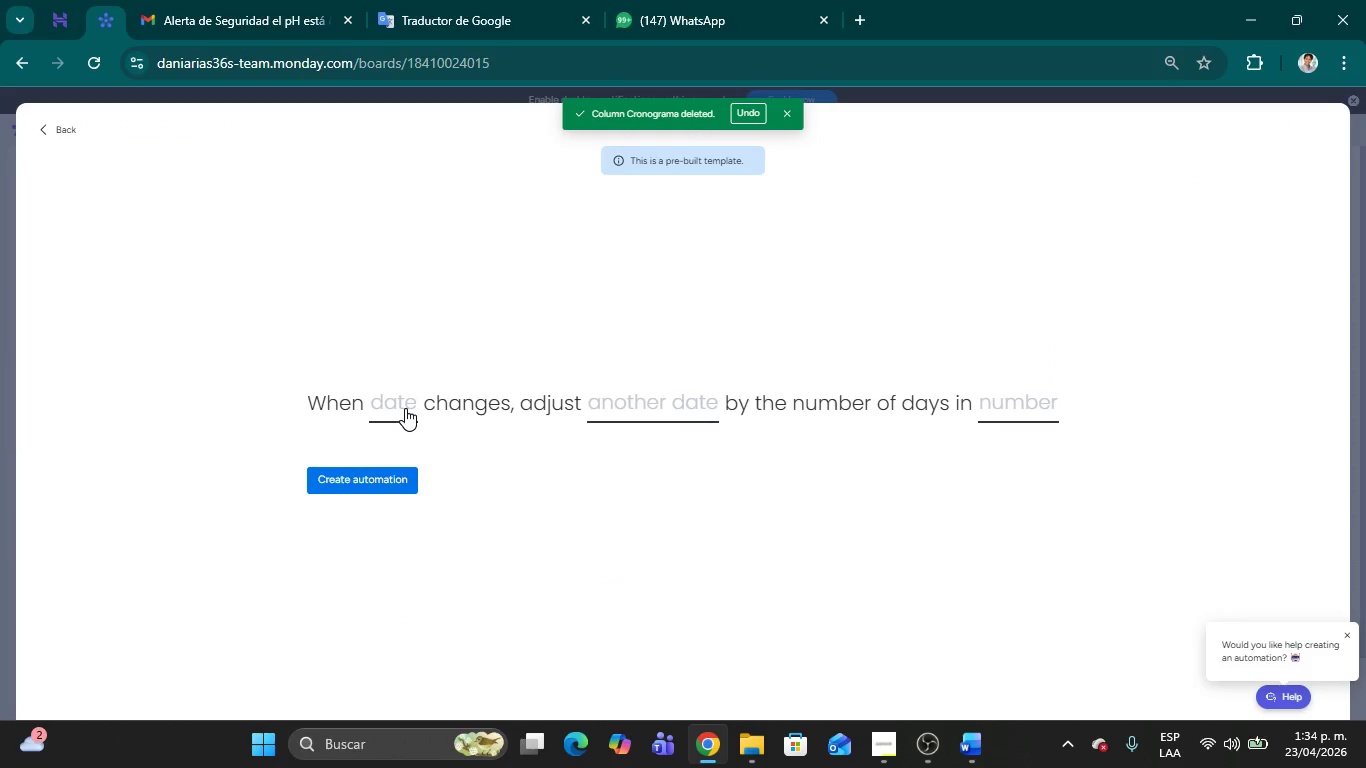 
left_click([405, 408])
 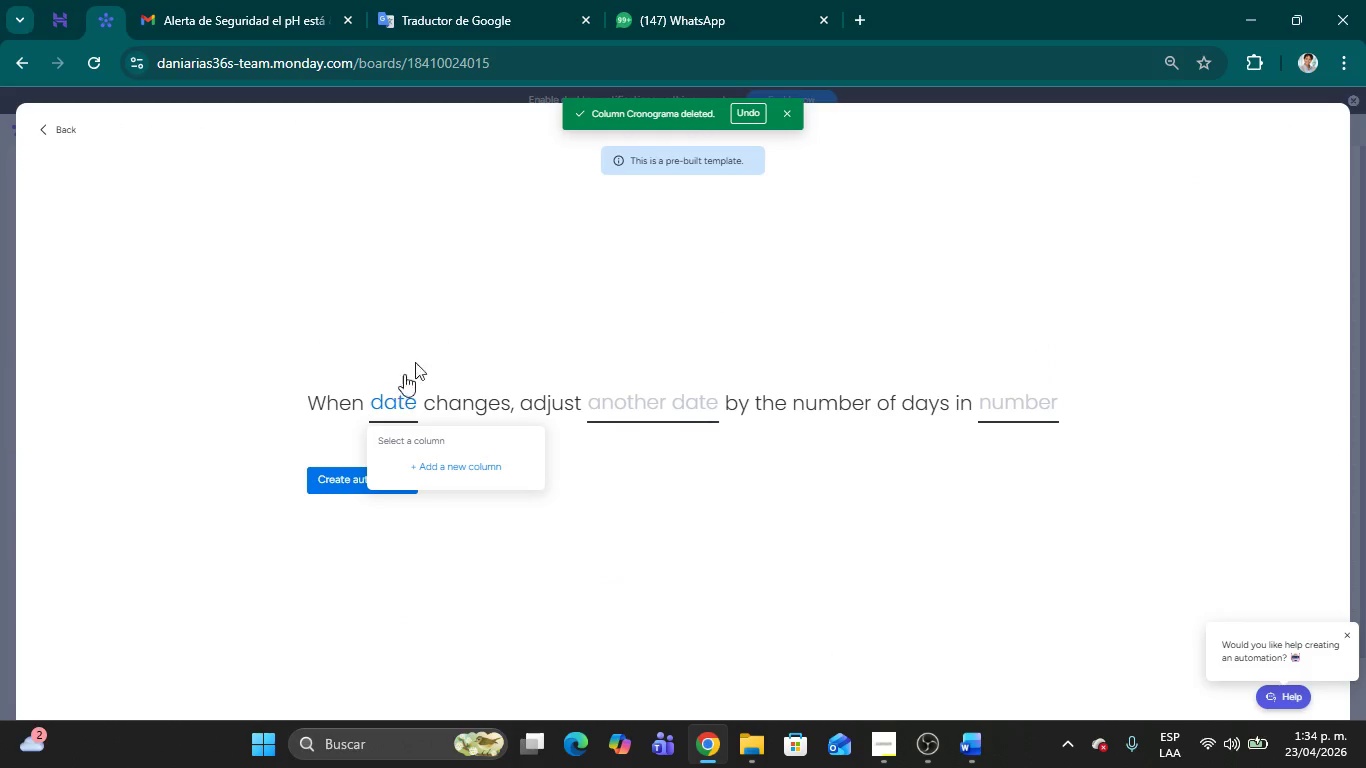 
left_click([420, 301])
 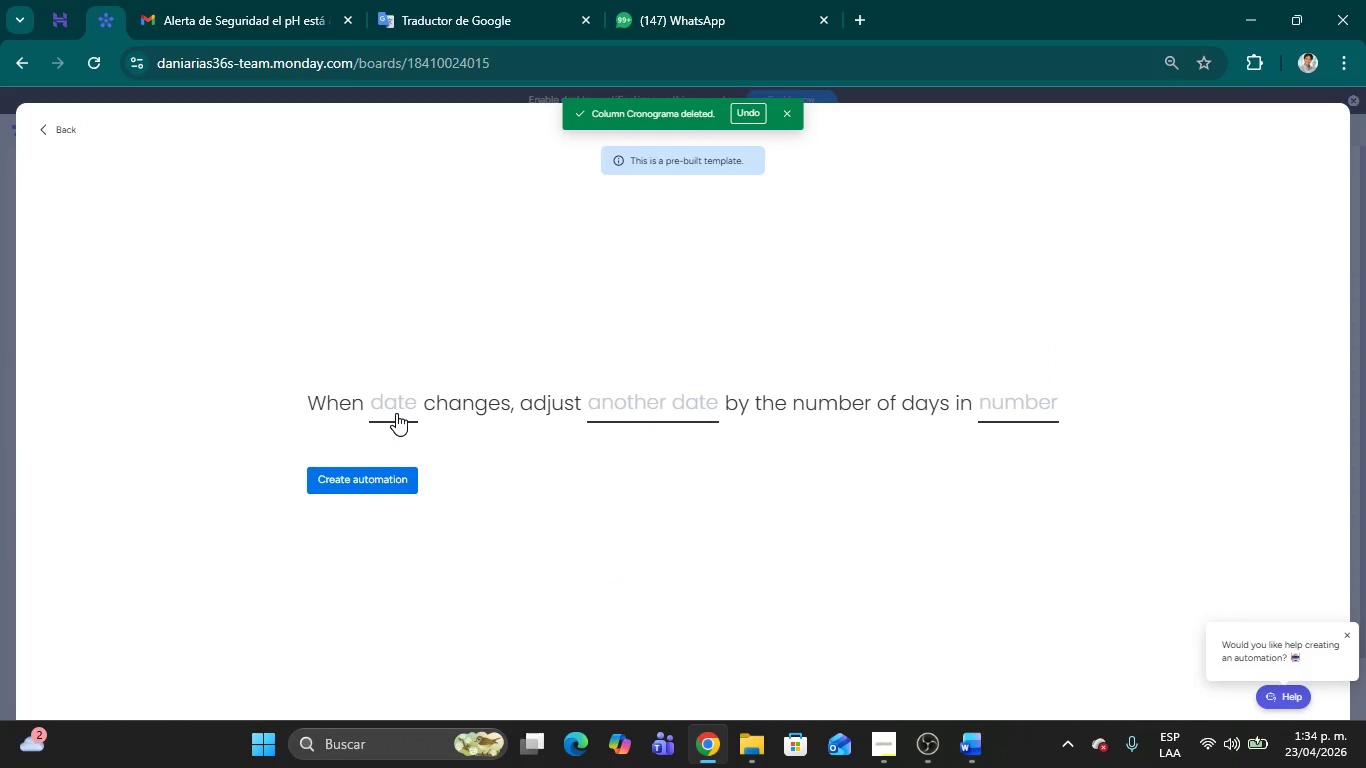 
left_click([396, 413])
 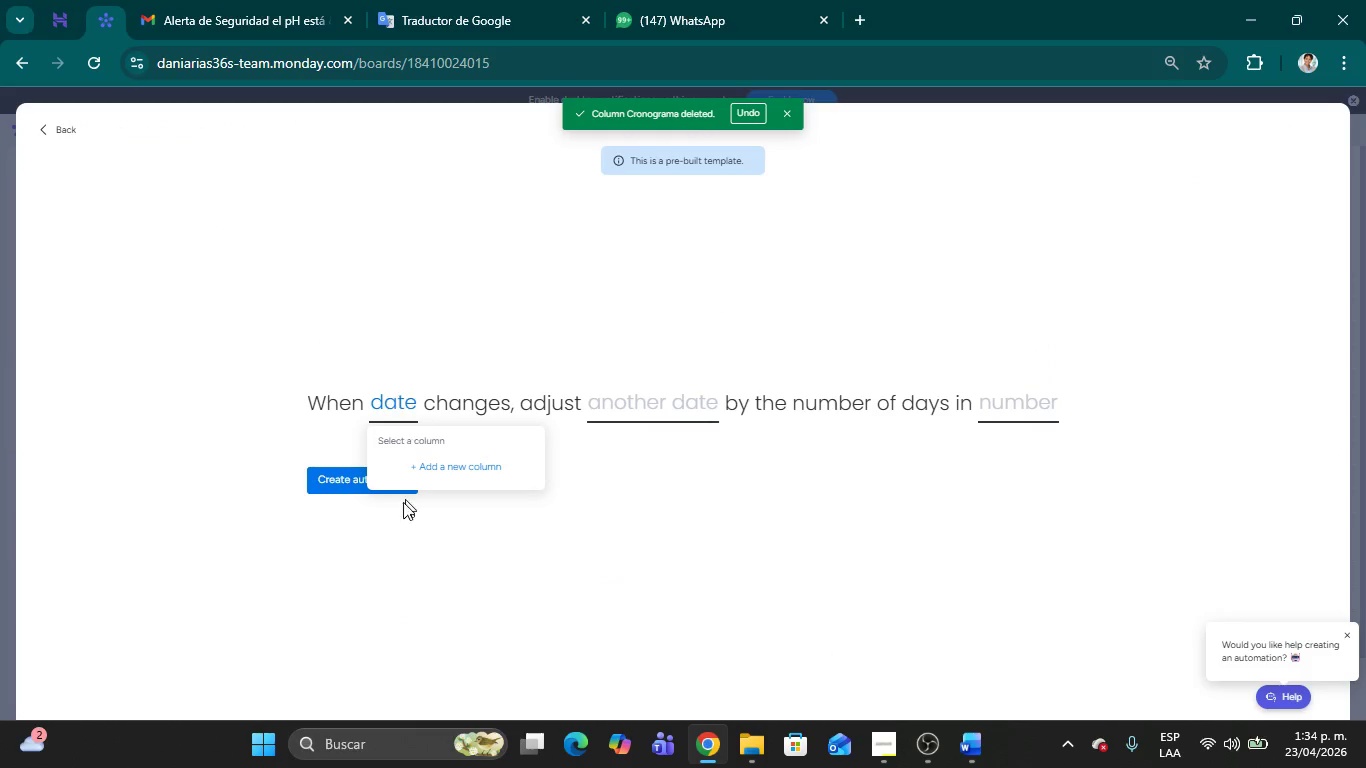 
scroll: coordinate [398, 527], scroll_direction: down, amount: 3.0
 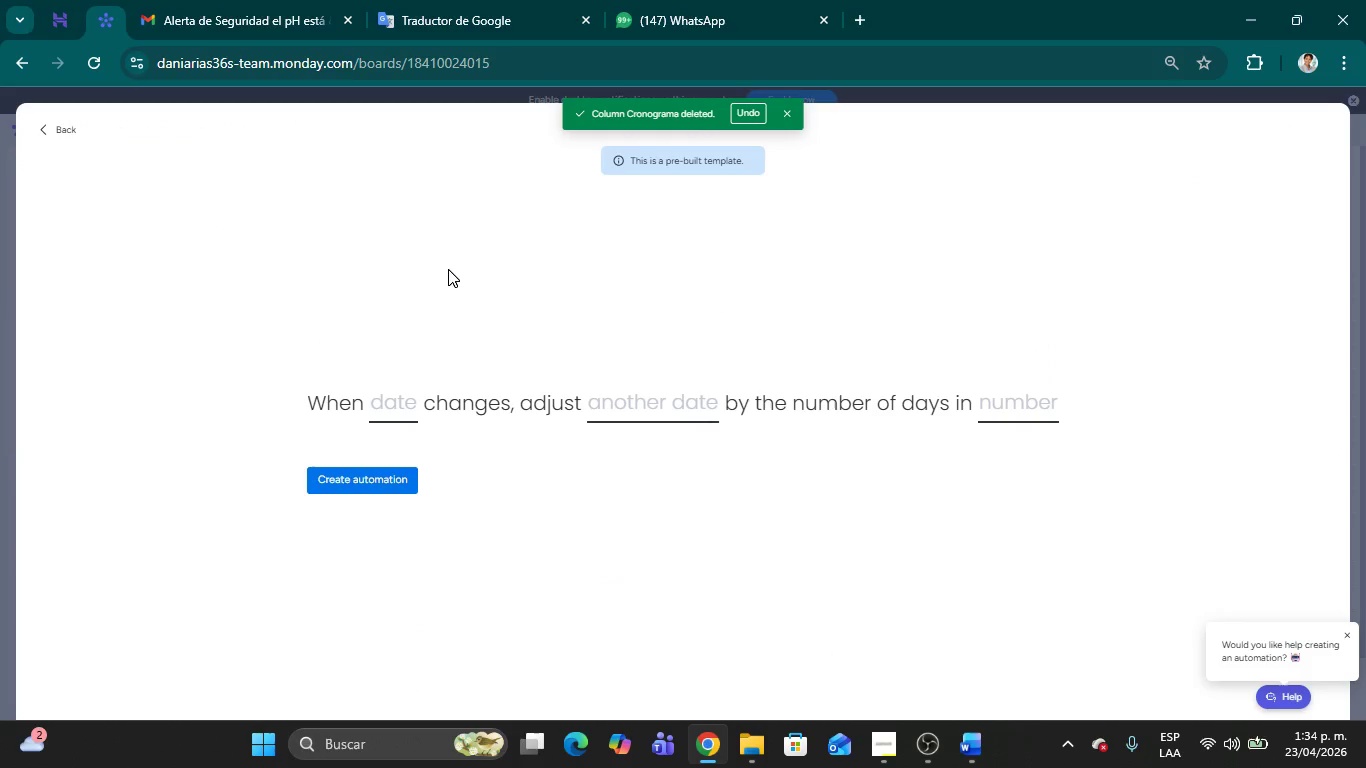 
left_click([447, 266])
 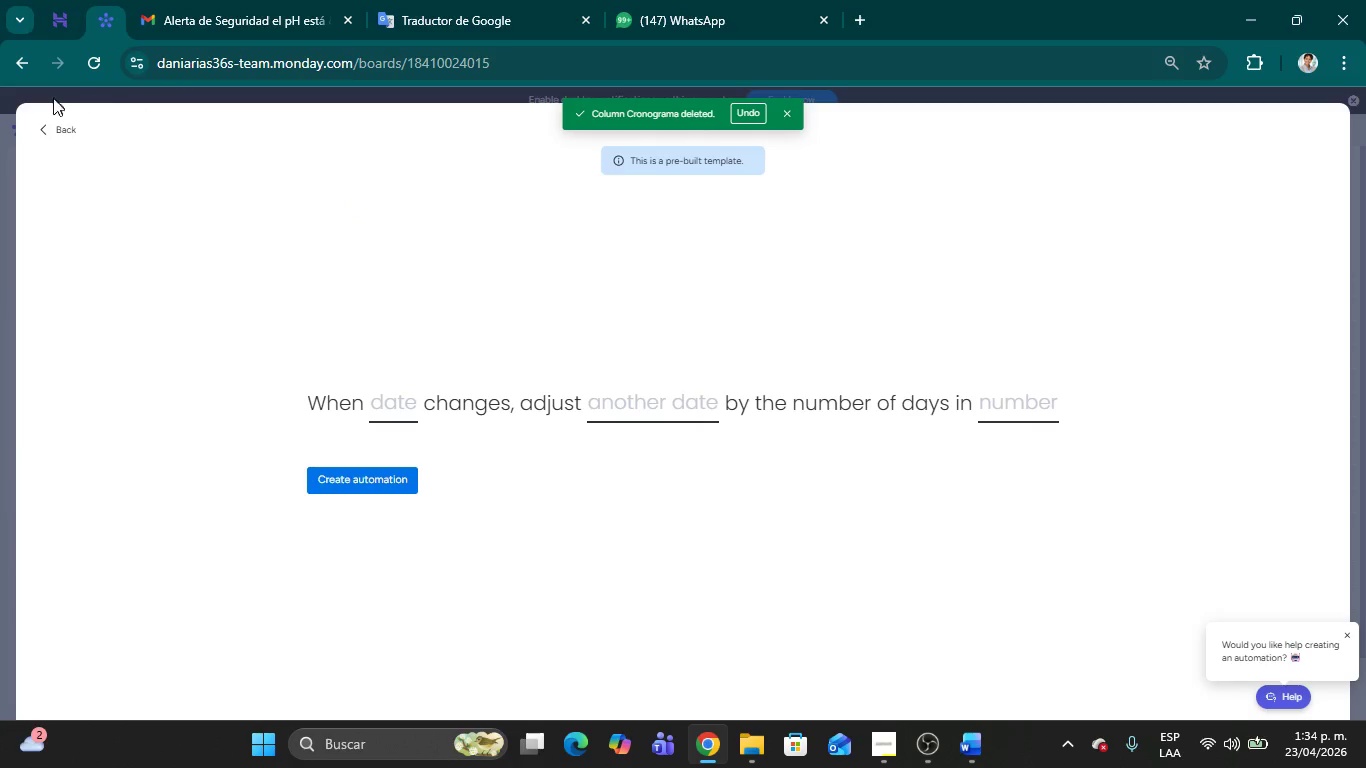 
left_click([395, 402])
 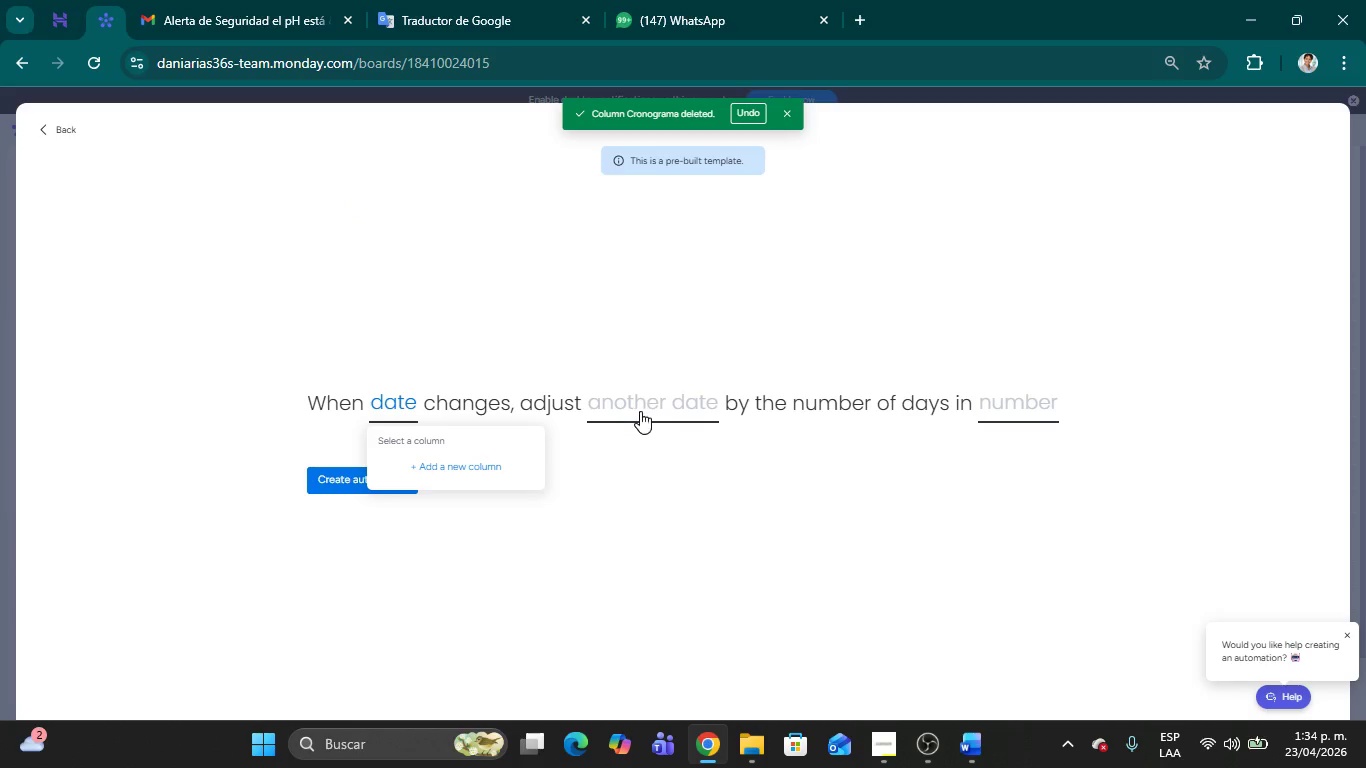 
left_click([517, 307])
 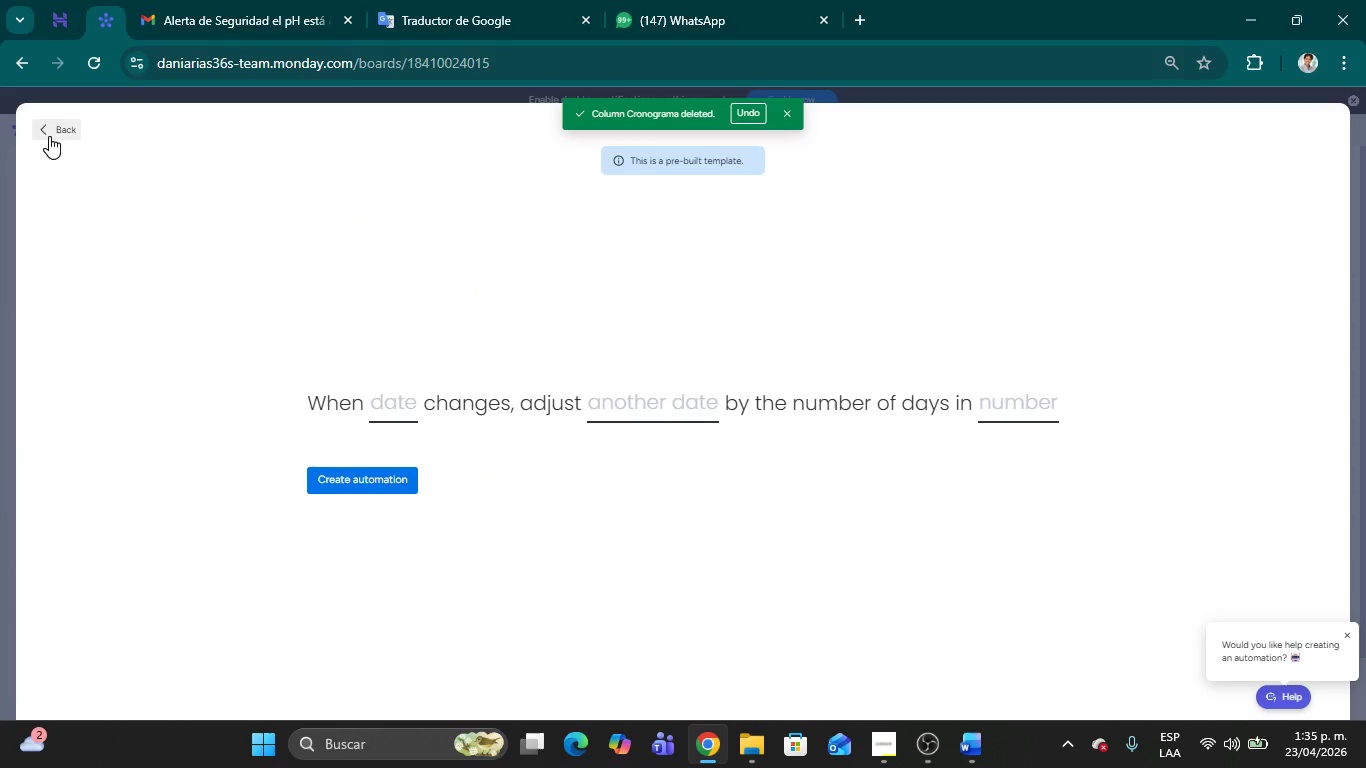 
left_click([49, 128])
 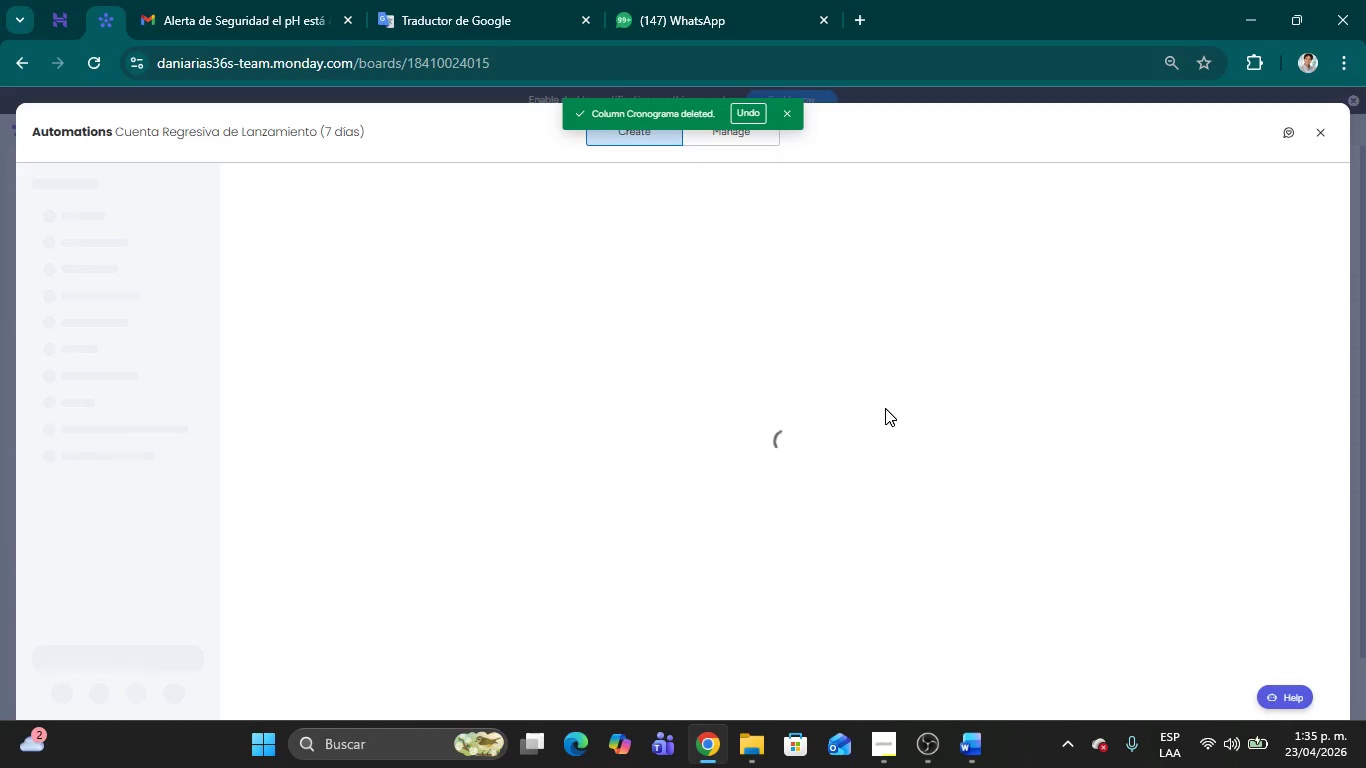 
wait(7.14)
 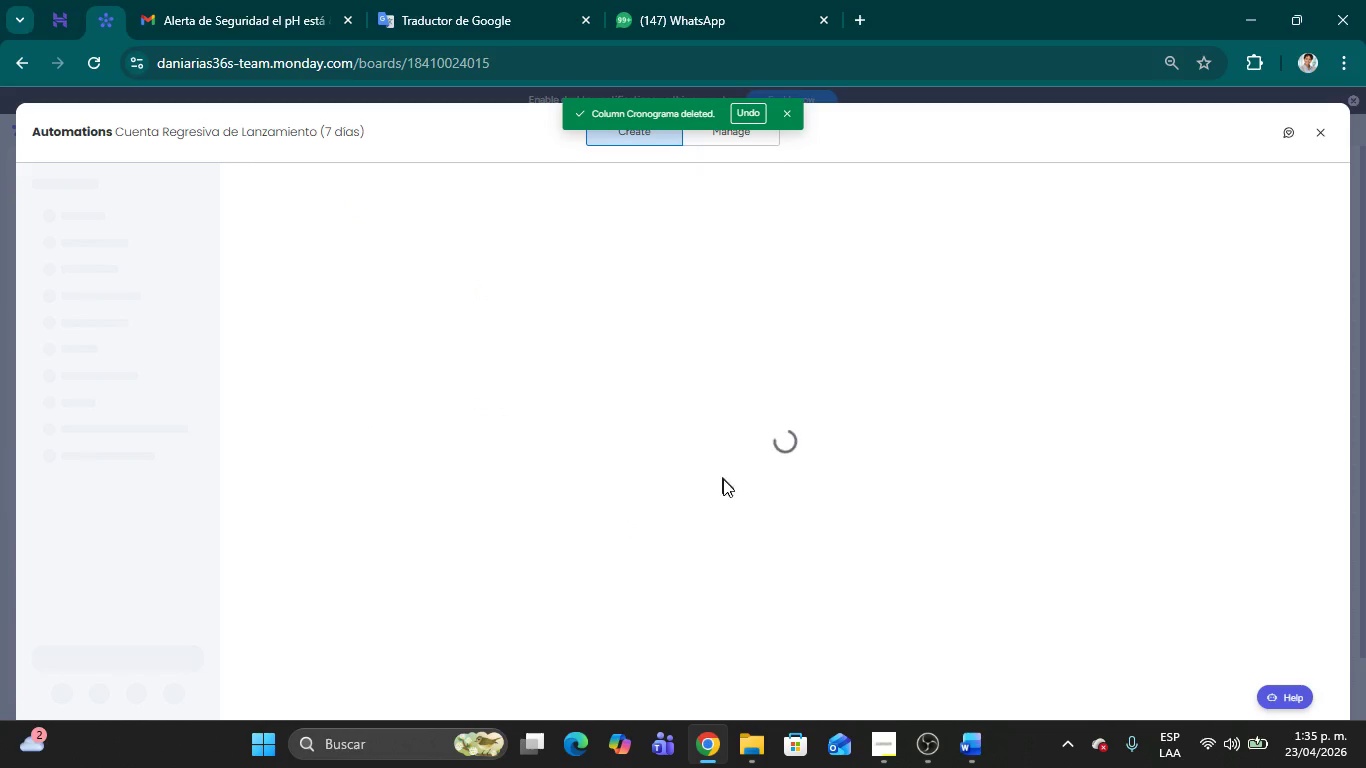 
mouse_move([1270, 155])
 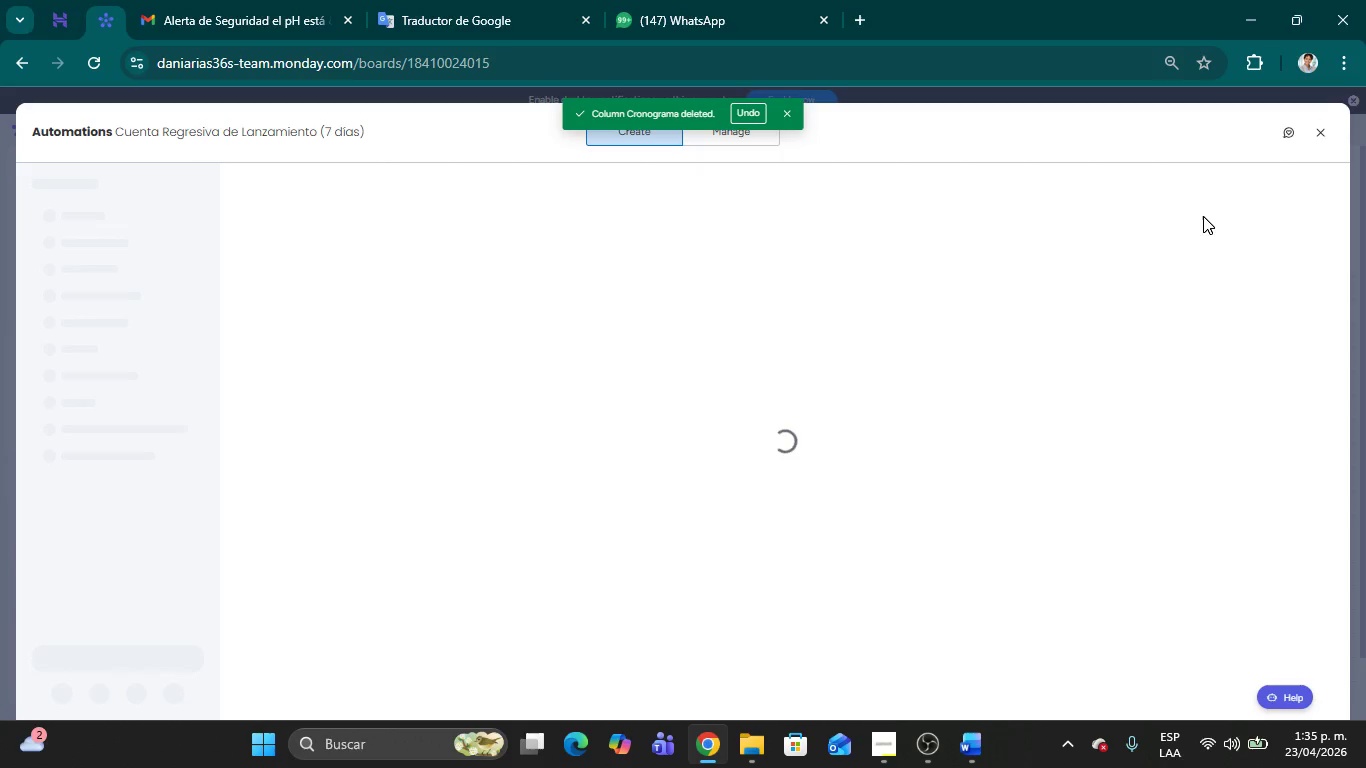 
key(Control+Shift+R)
 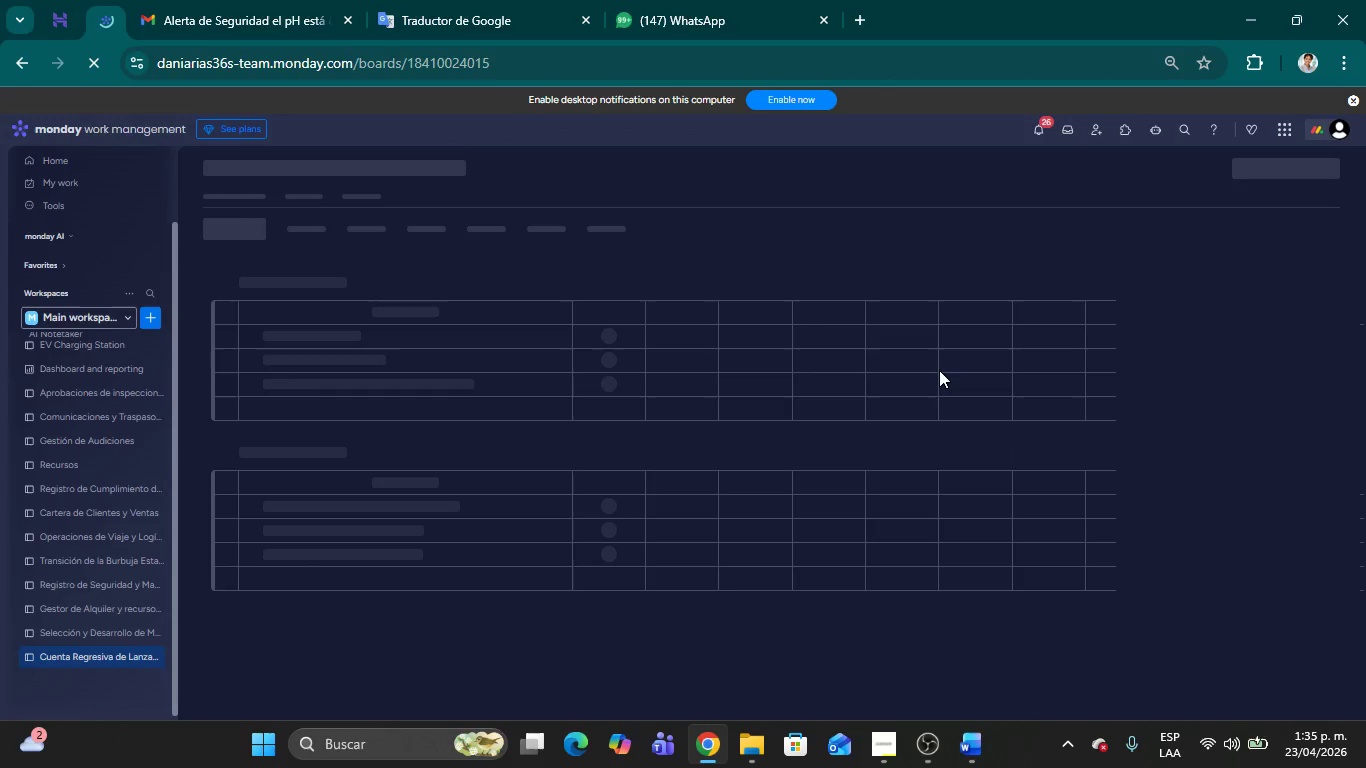 
wait(18.61)
 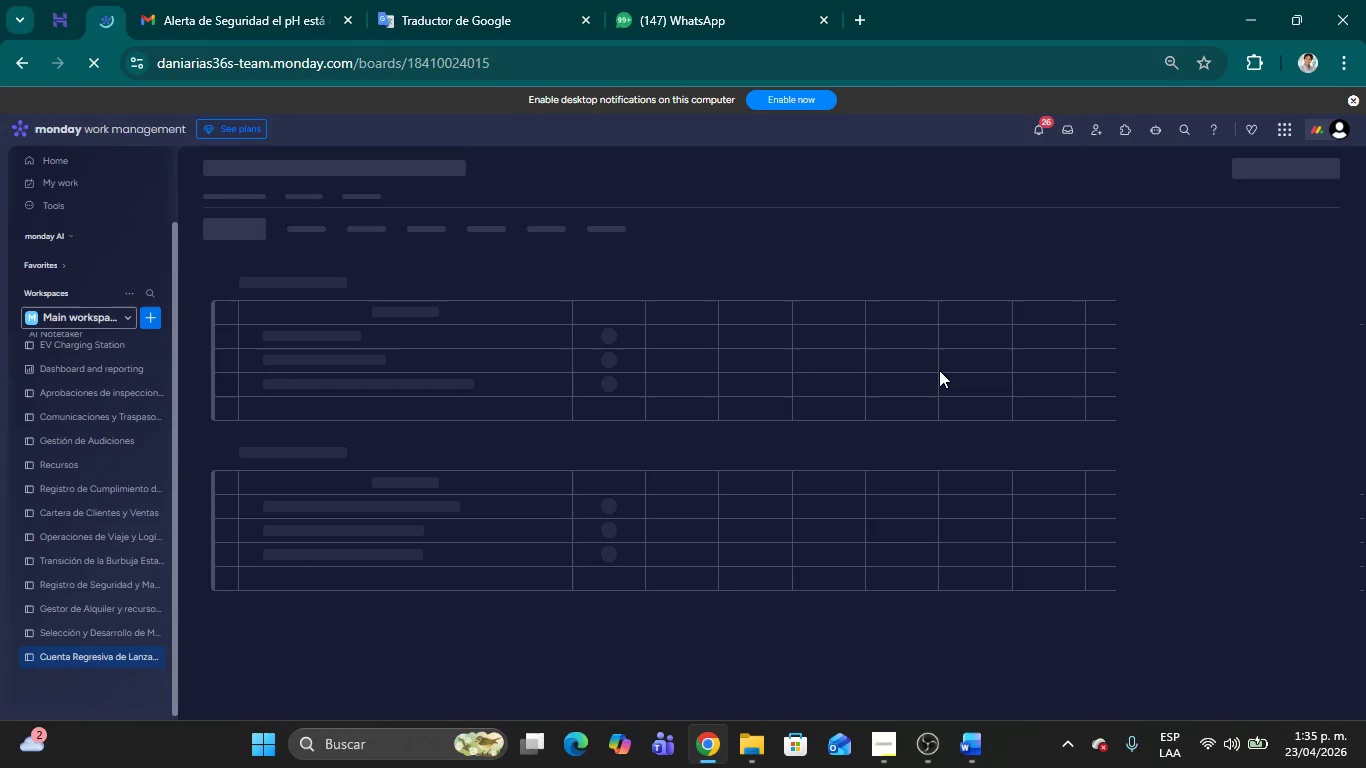 
left_click([1078, 164])
 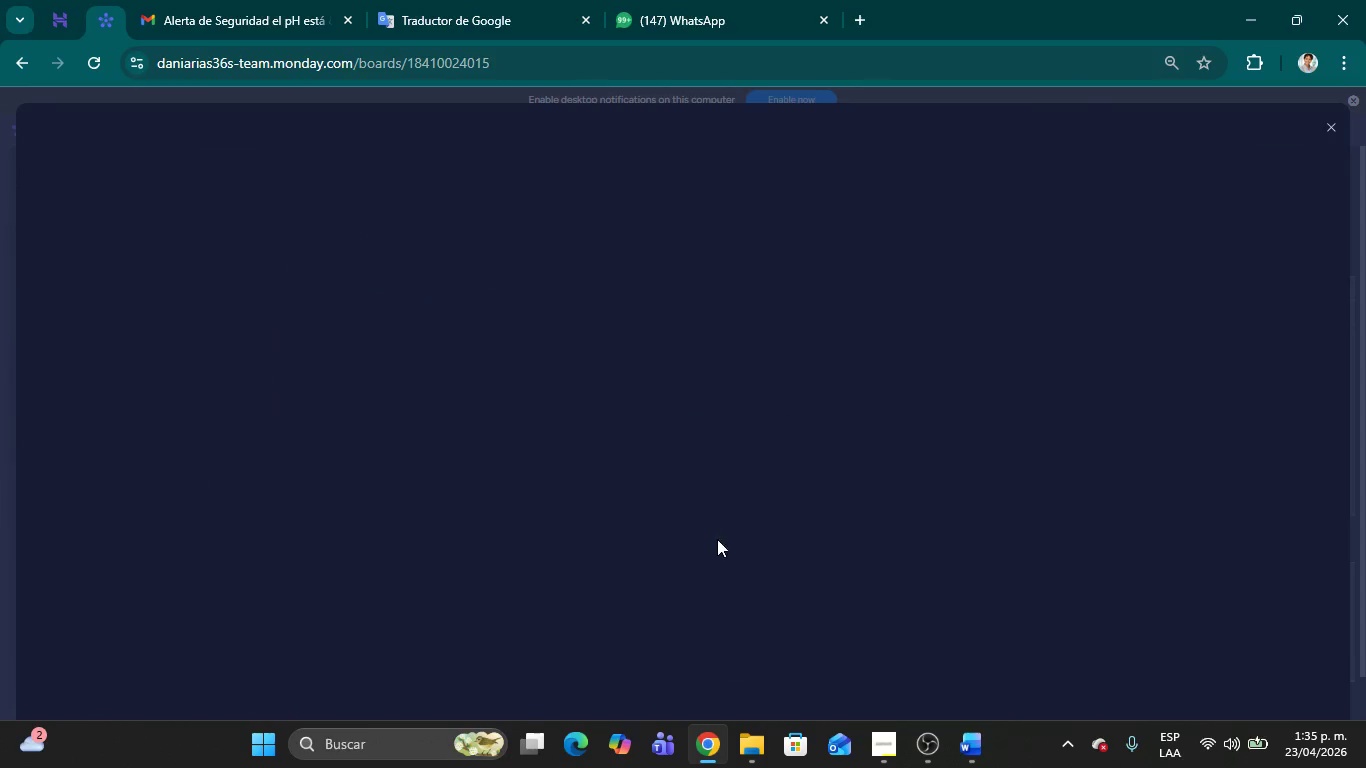 
wait(9.06)
 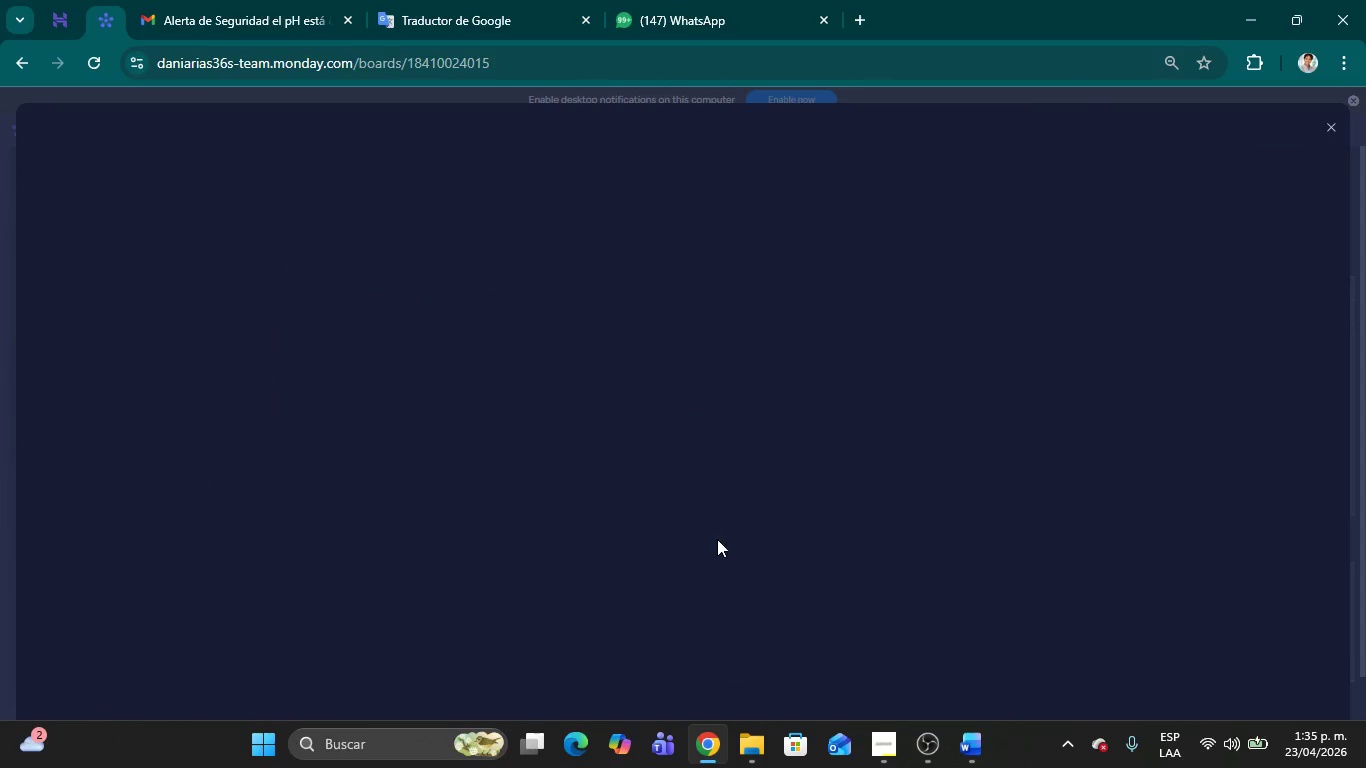 
type(When date change)
 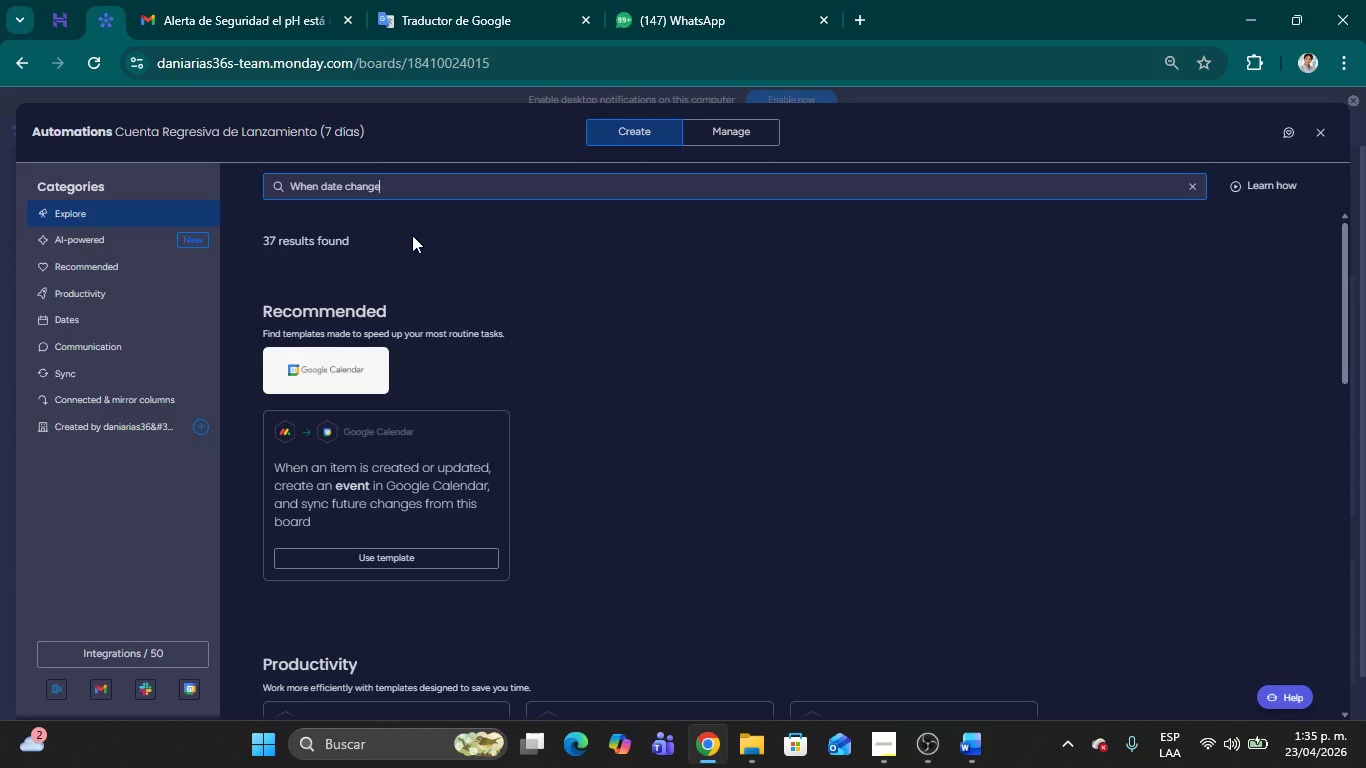 
wait(10.38)
 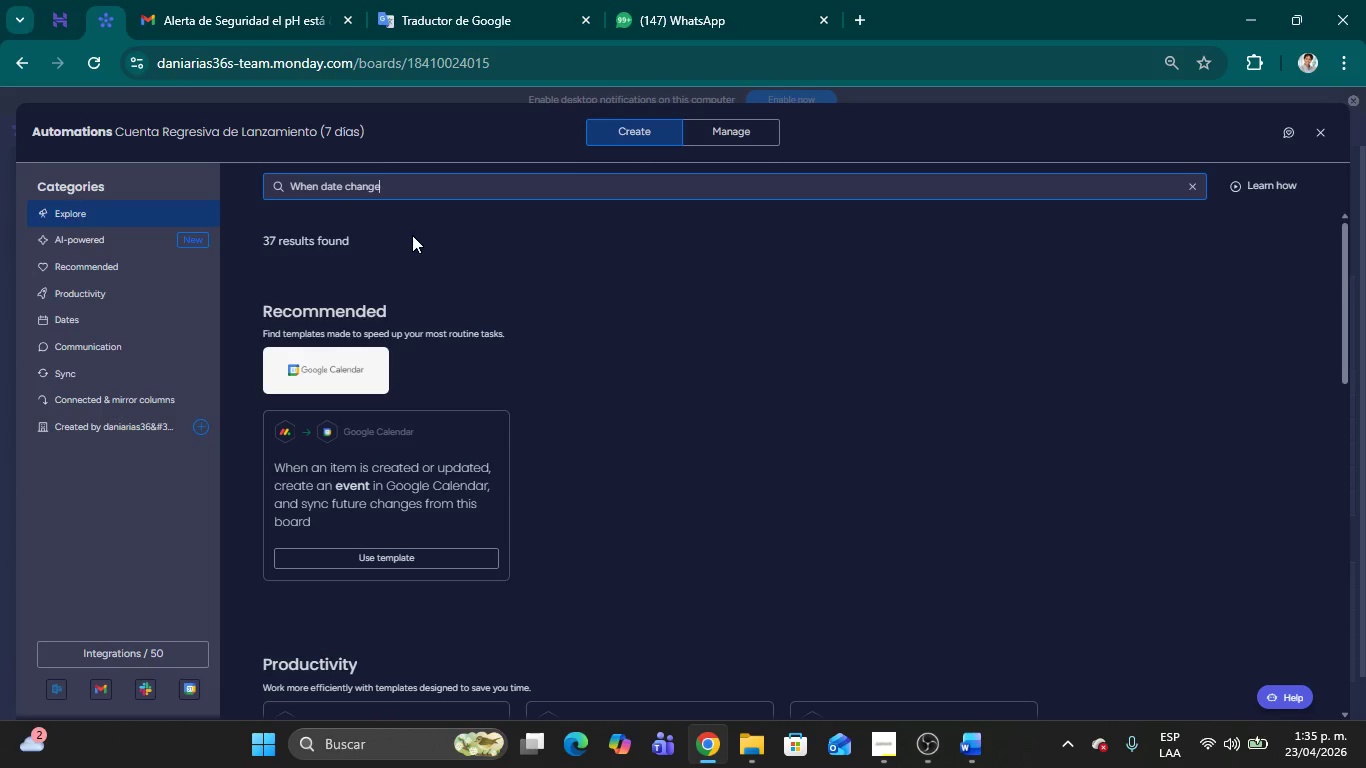 
key(S)
 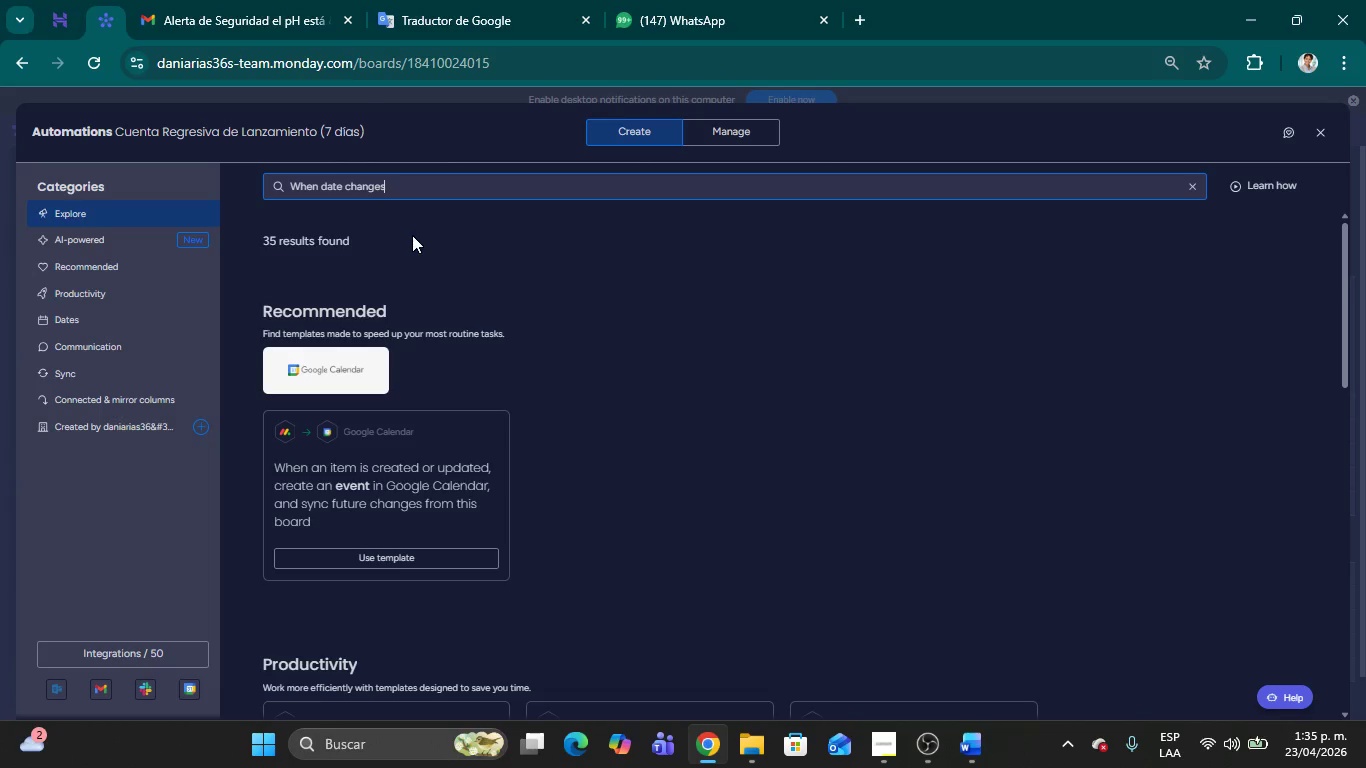 
key(Comma)
 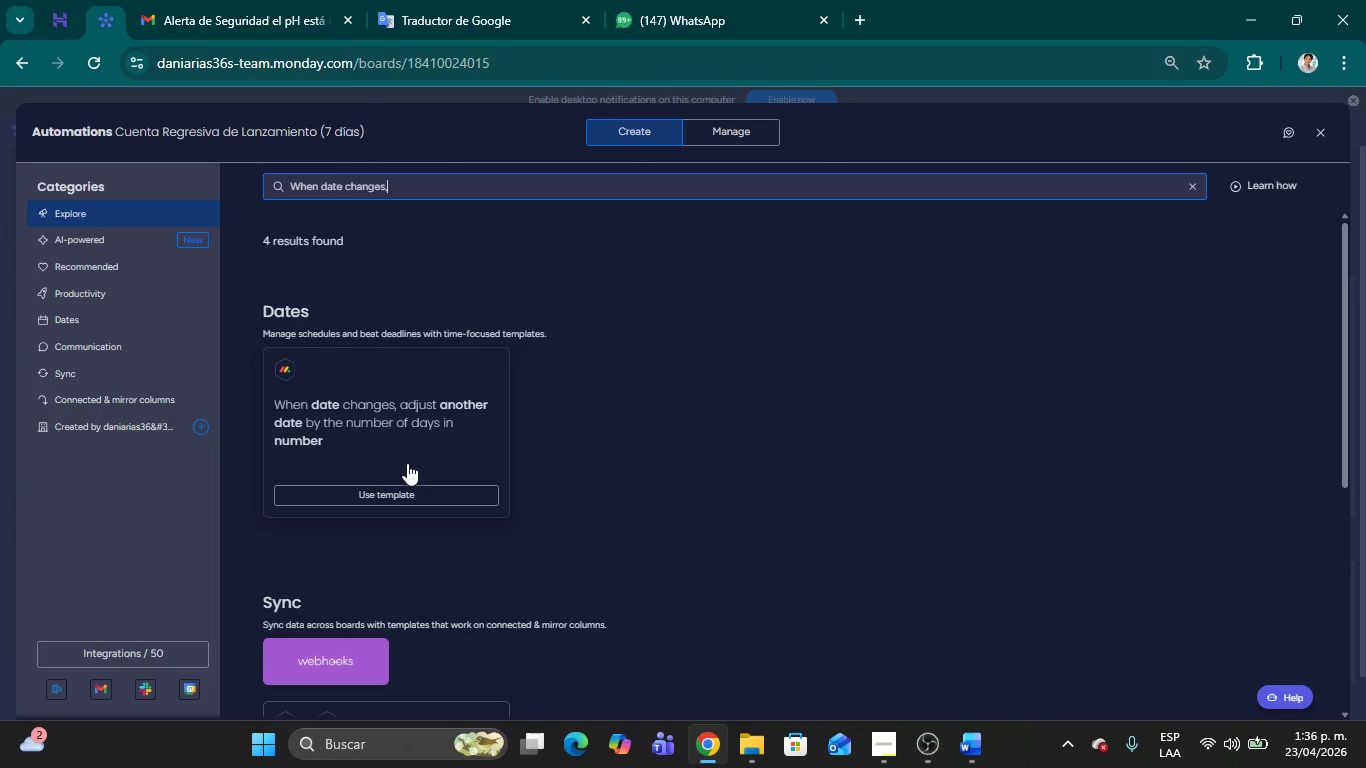 
left_click([419, 422])
 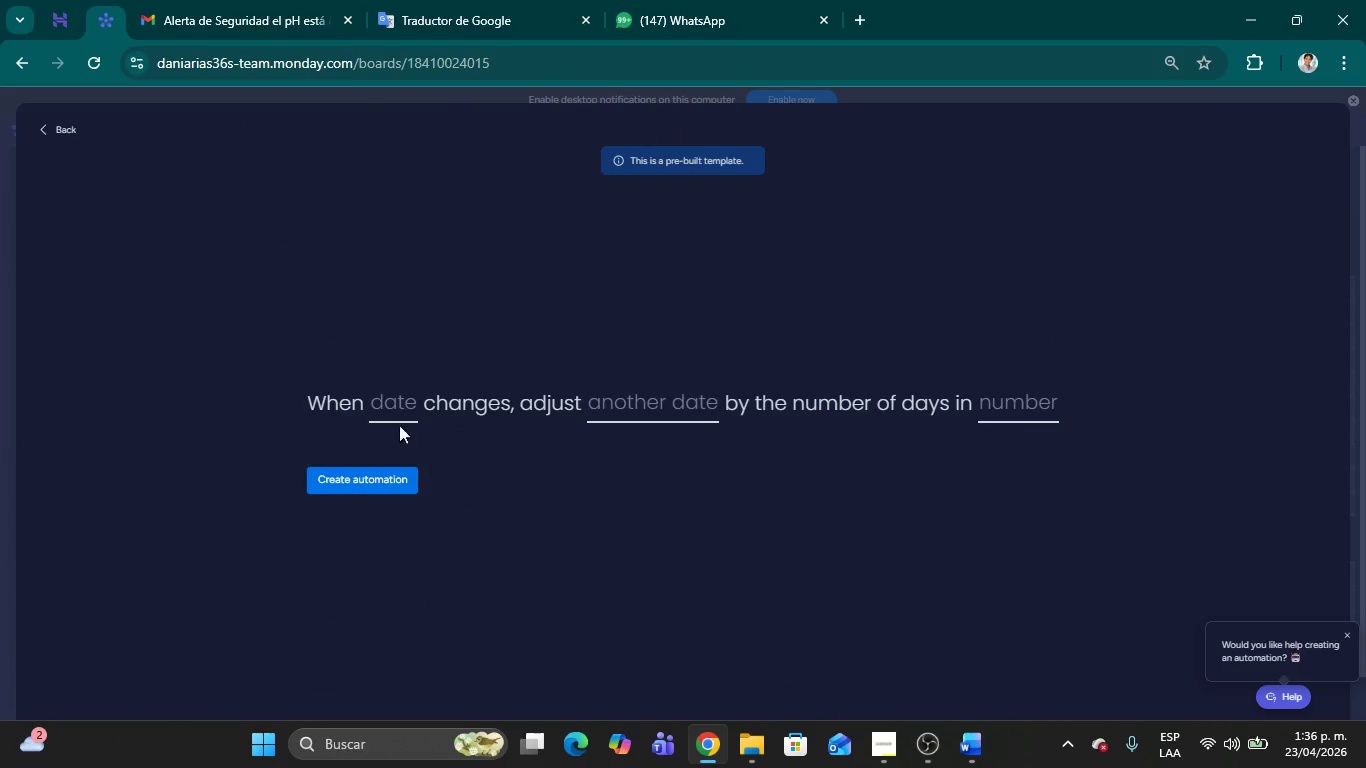 
left_click([400, 398])
 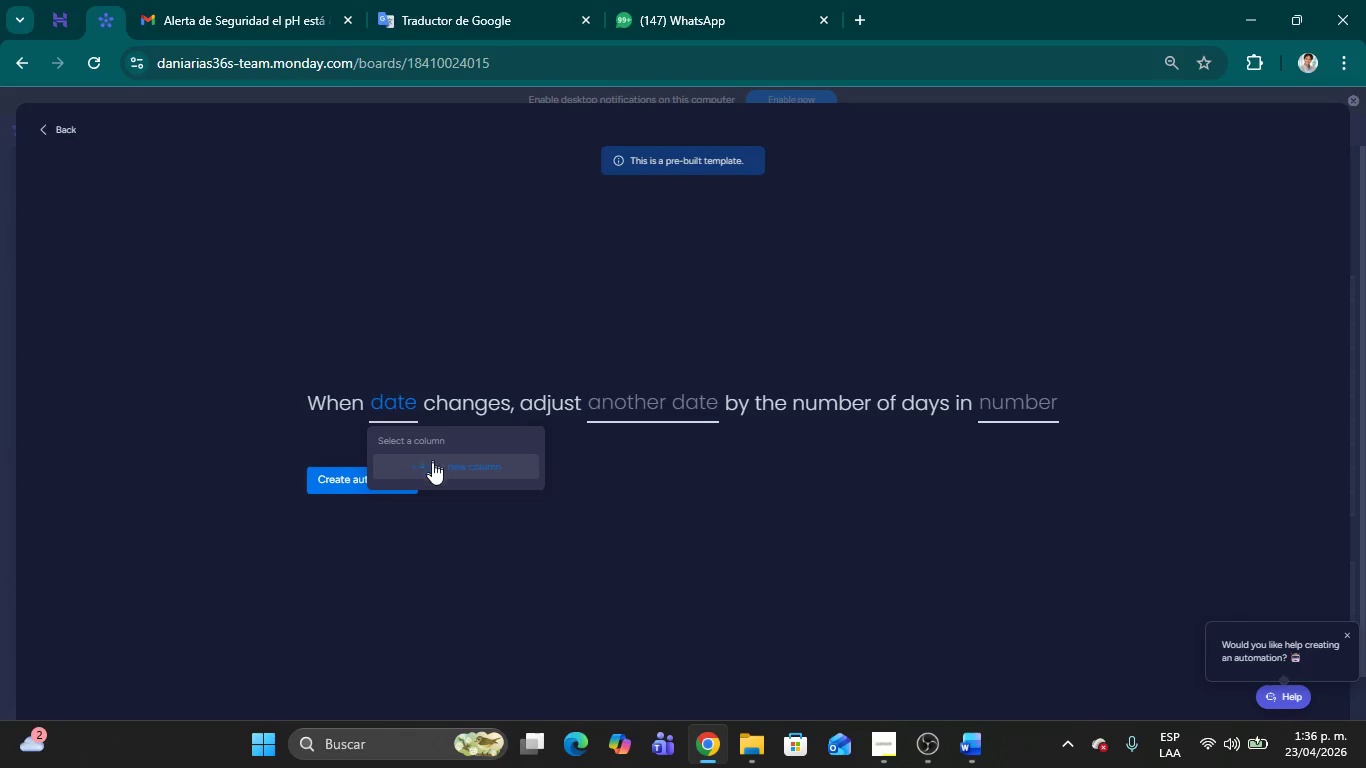 
wait(7.5)
 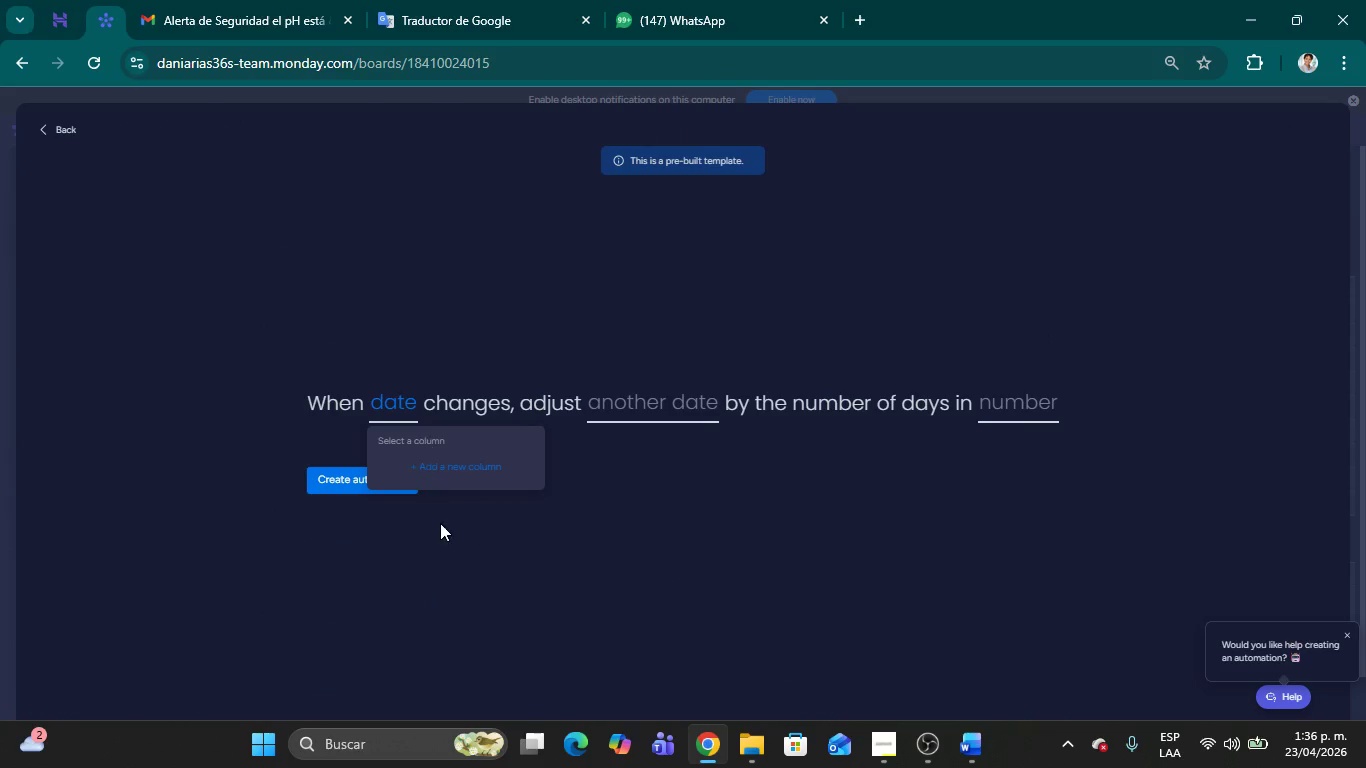 
left_click([632, 402])
 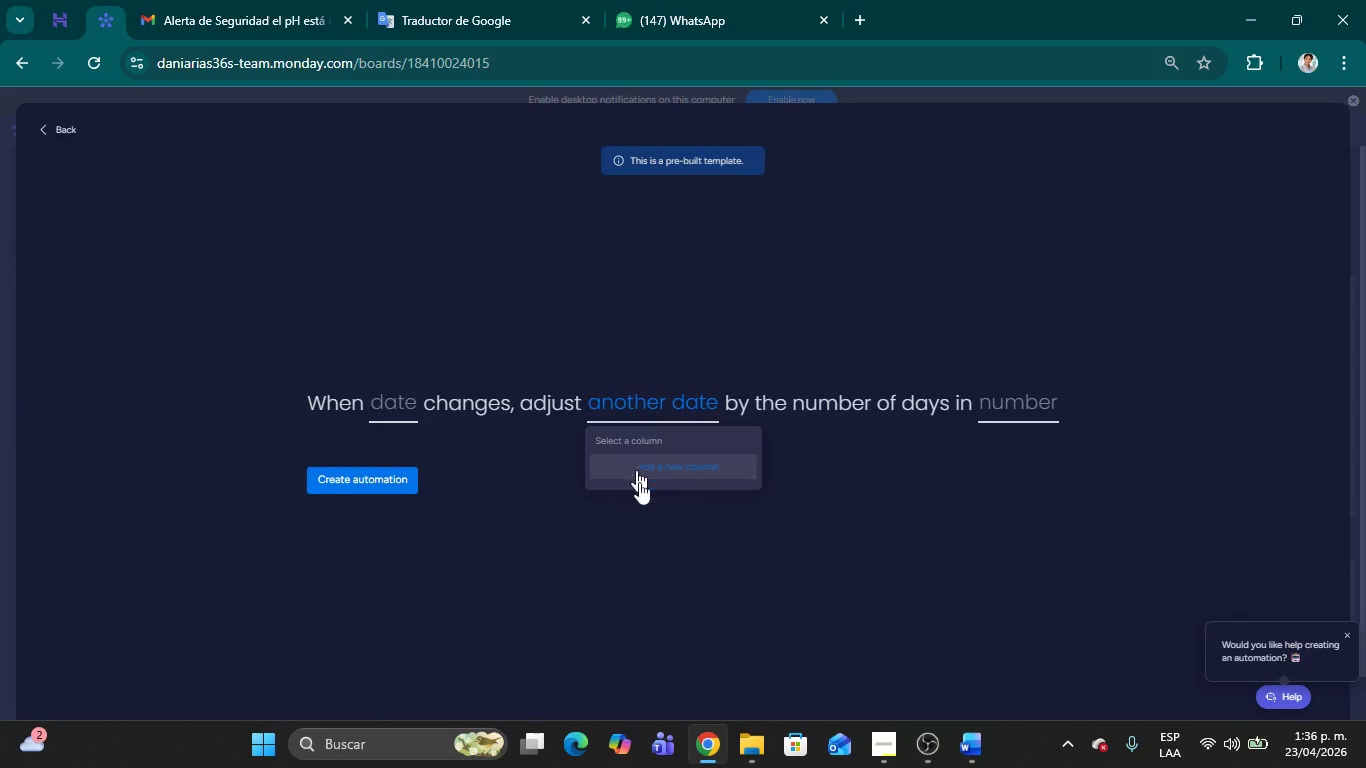 
left_click([640, 529])
 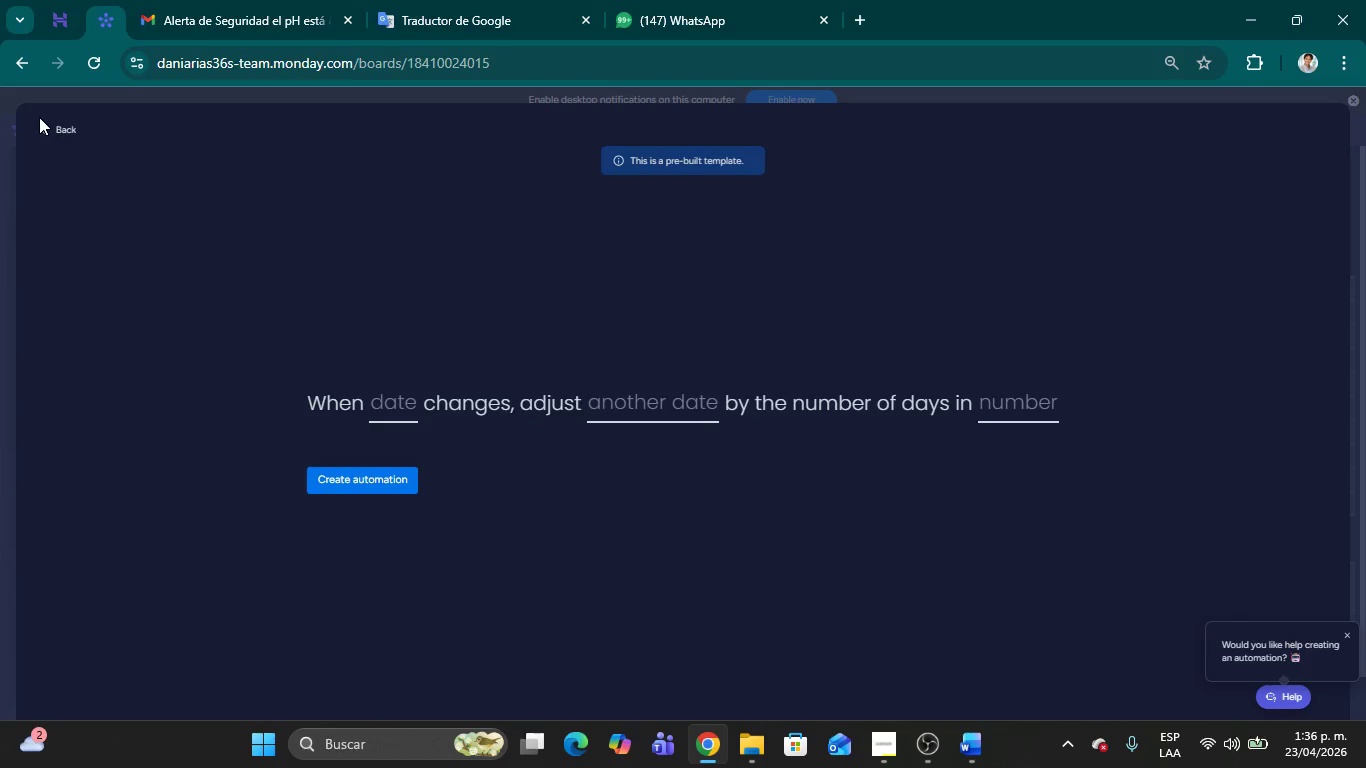 
double_click([45, 125])
 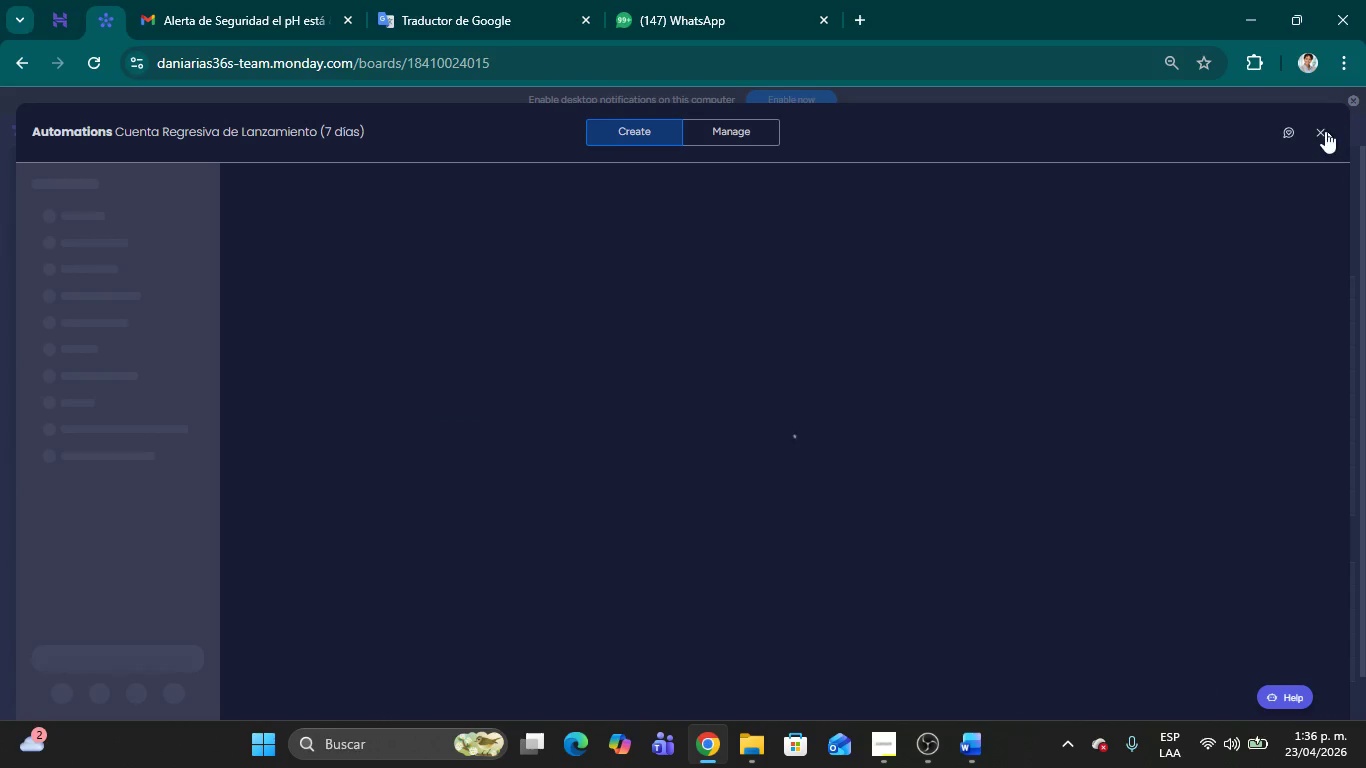 
left_click([1322, 132])
 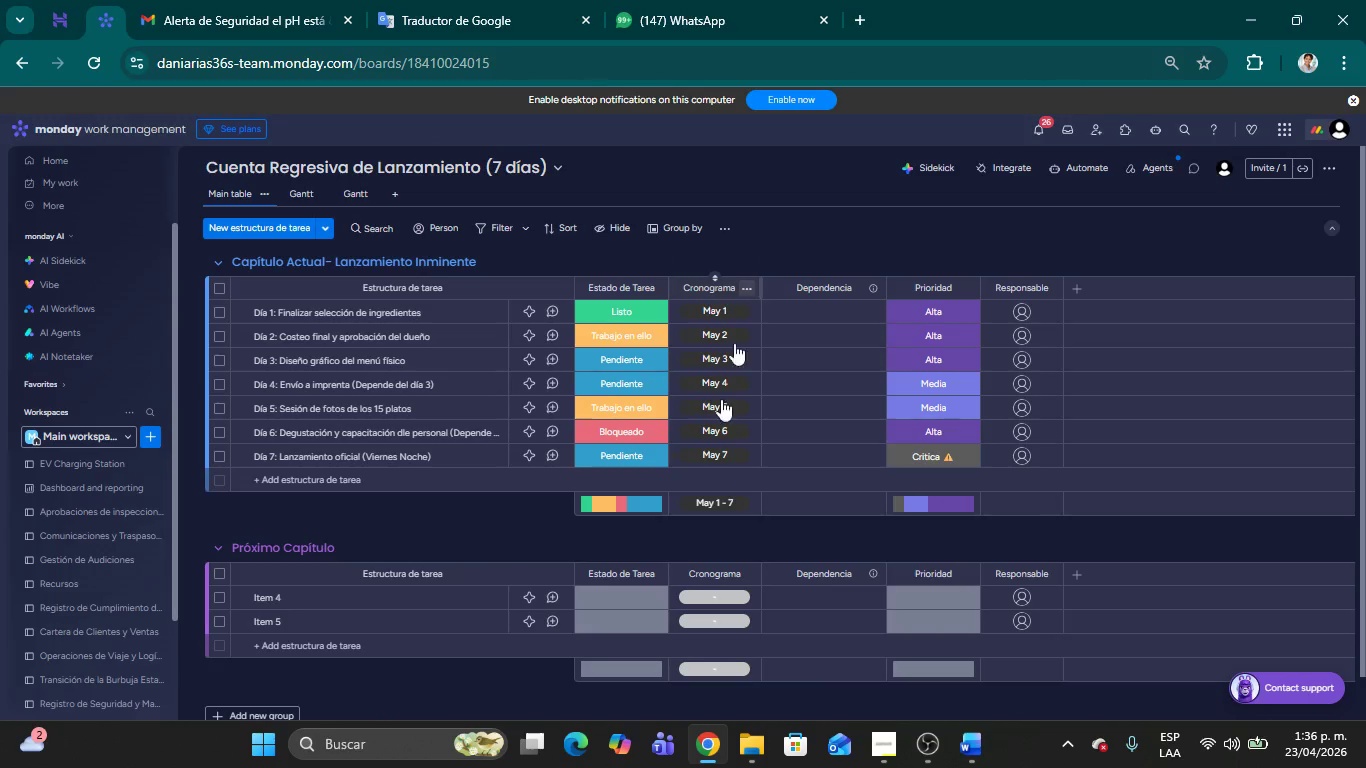 
mouse_move([702, 423])
 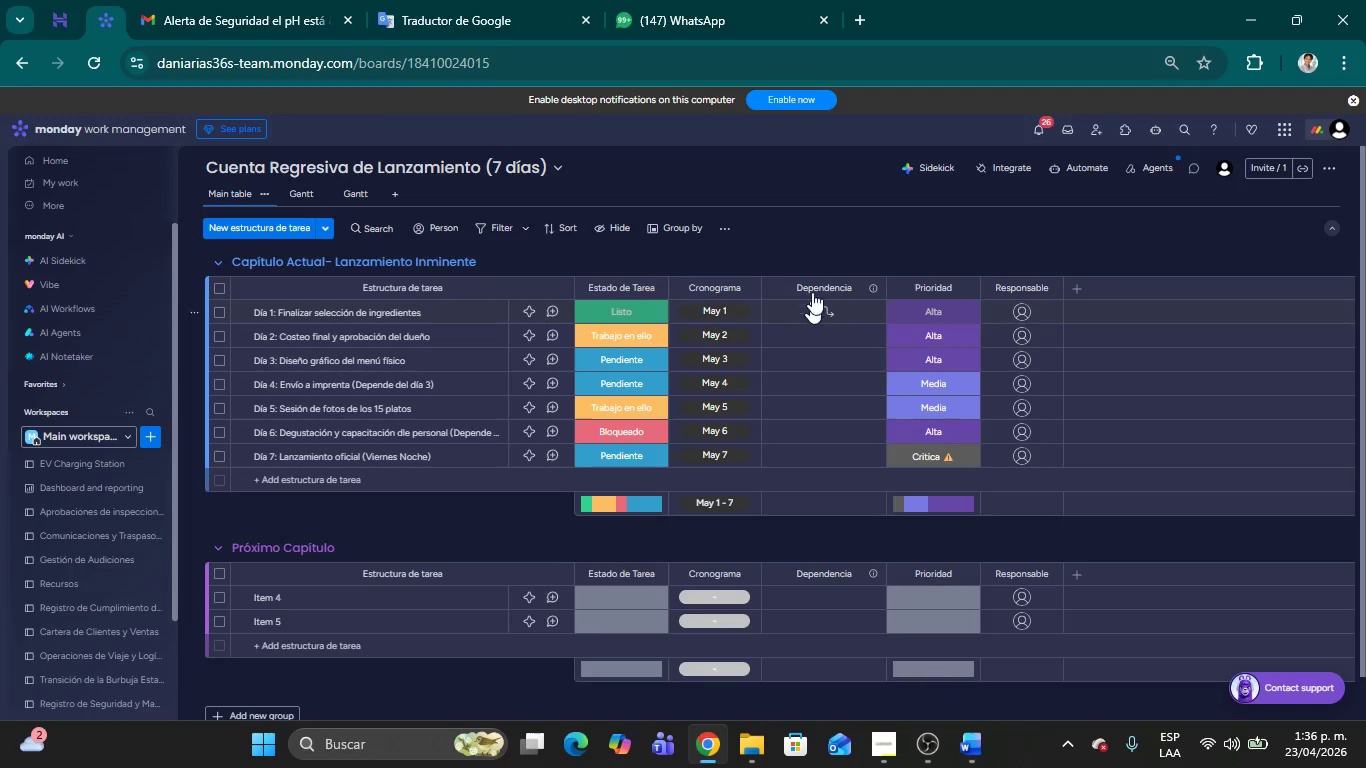 
left_click([827, 242])
 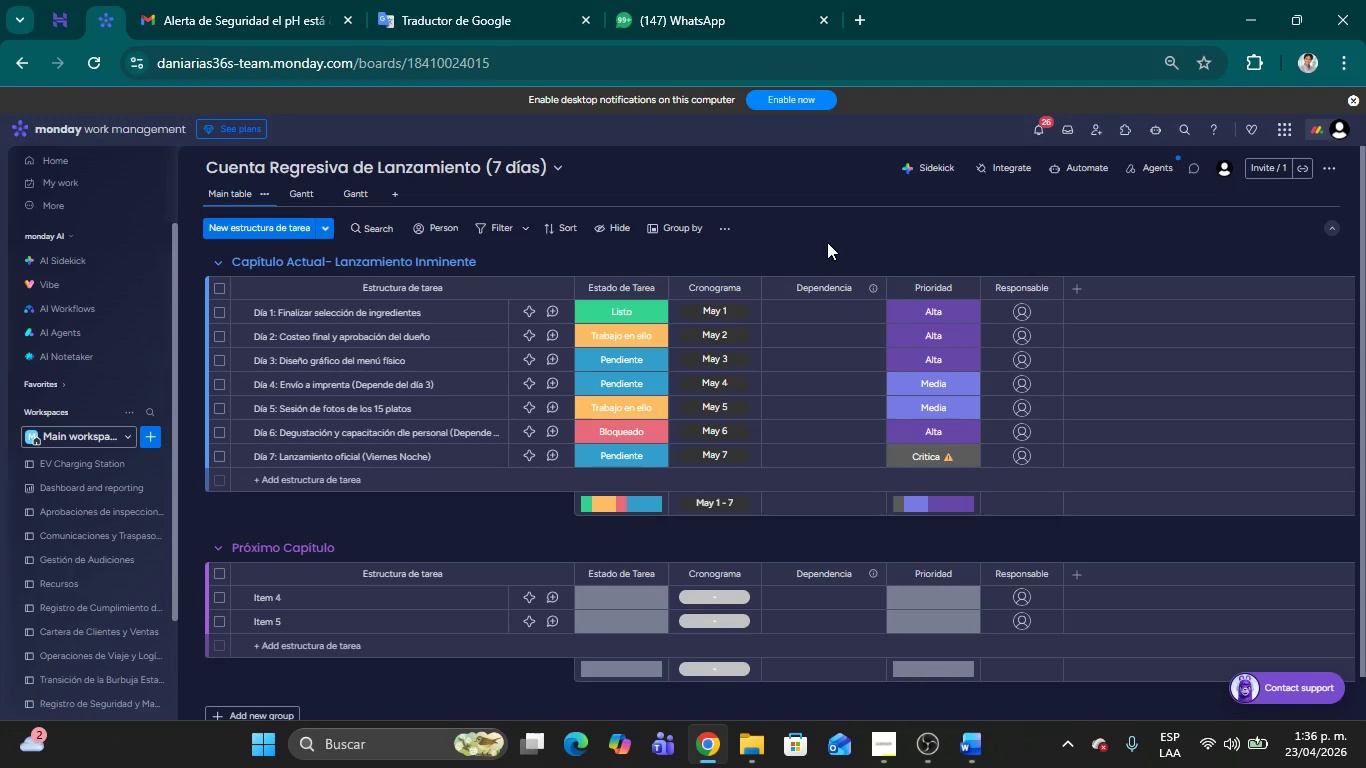 
wait(21.91)
 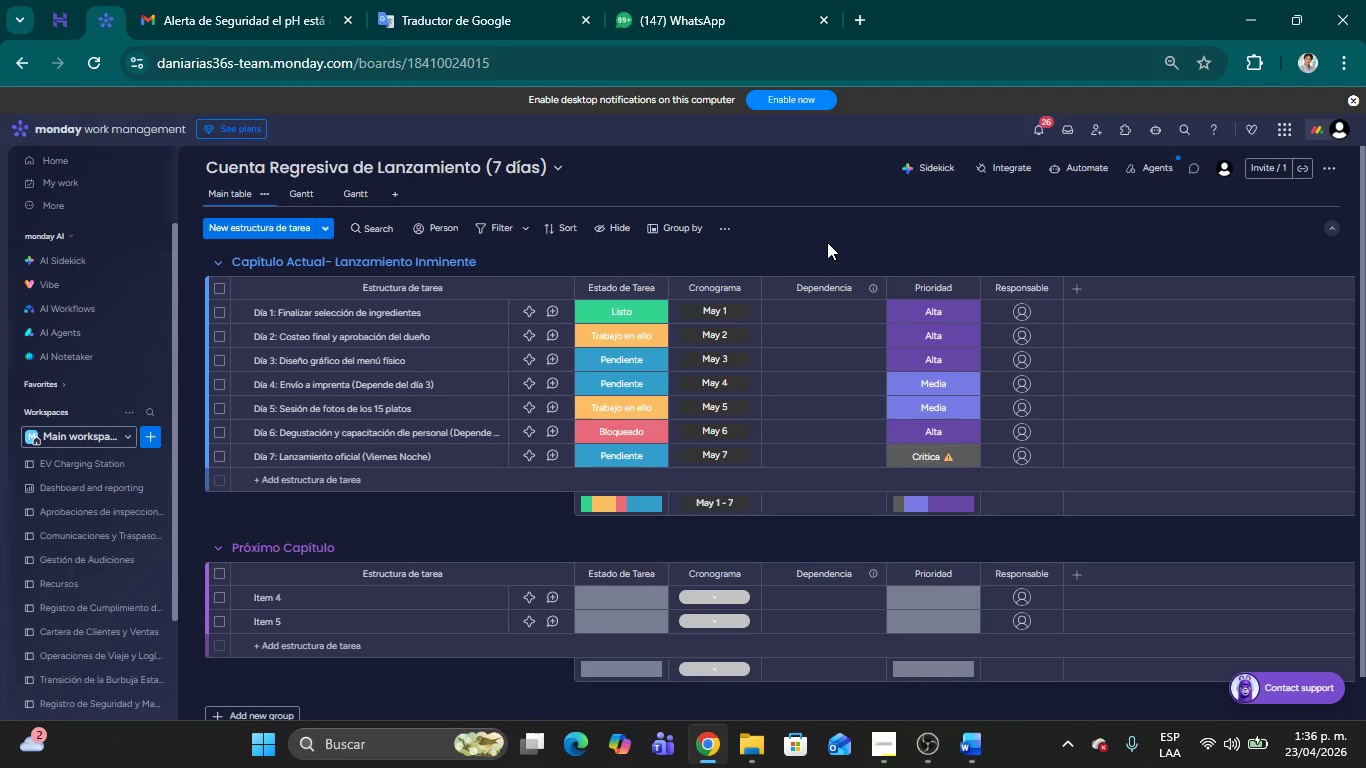 
left_click([1085, 168])
 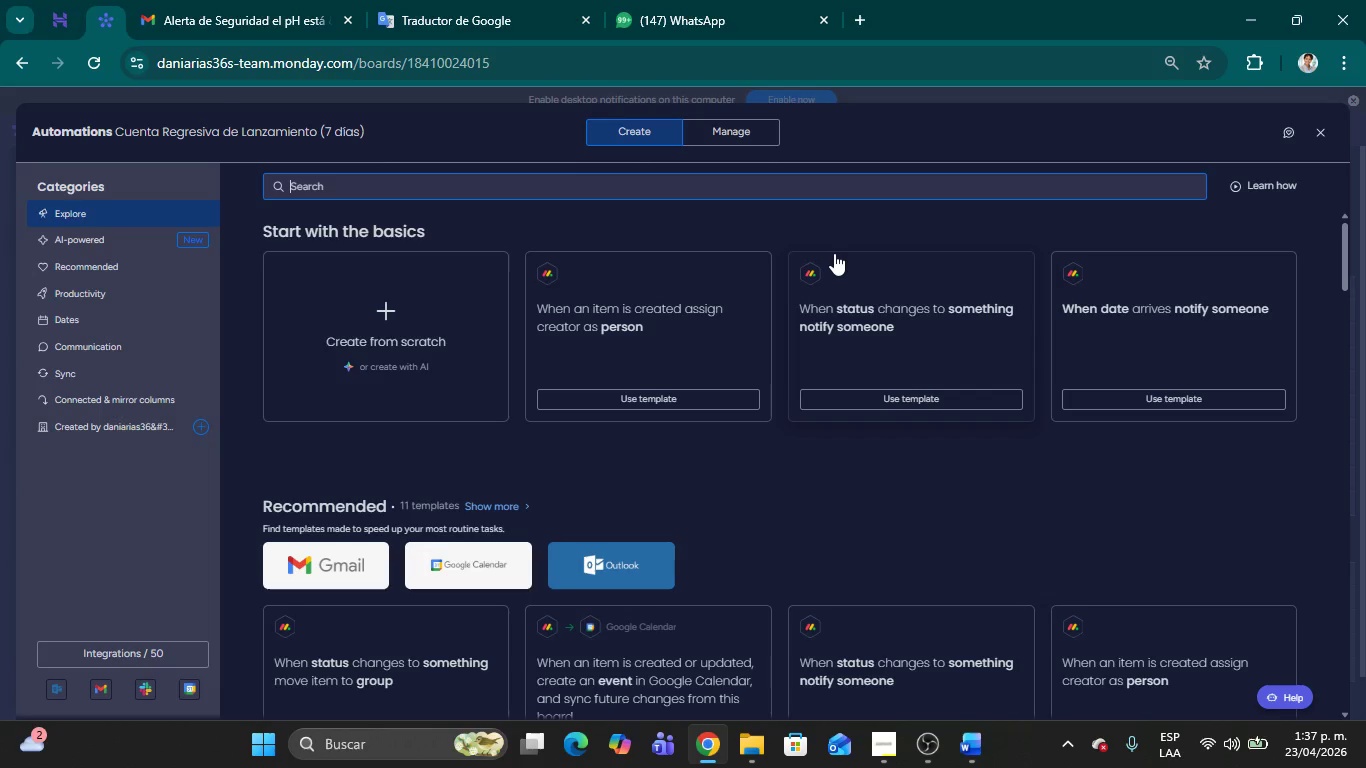 
wait(36.73)
 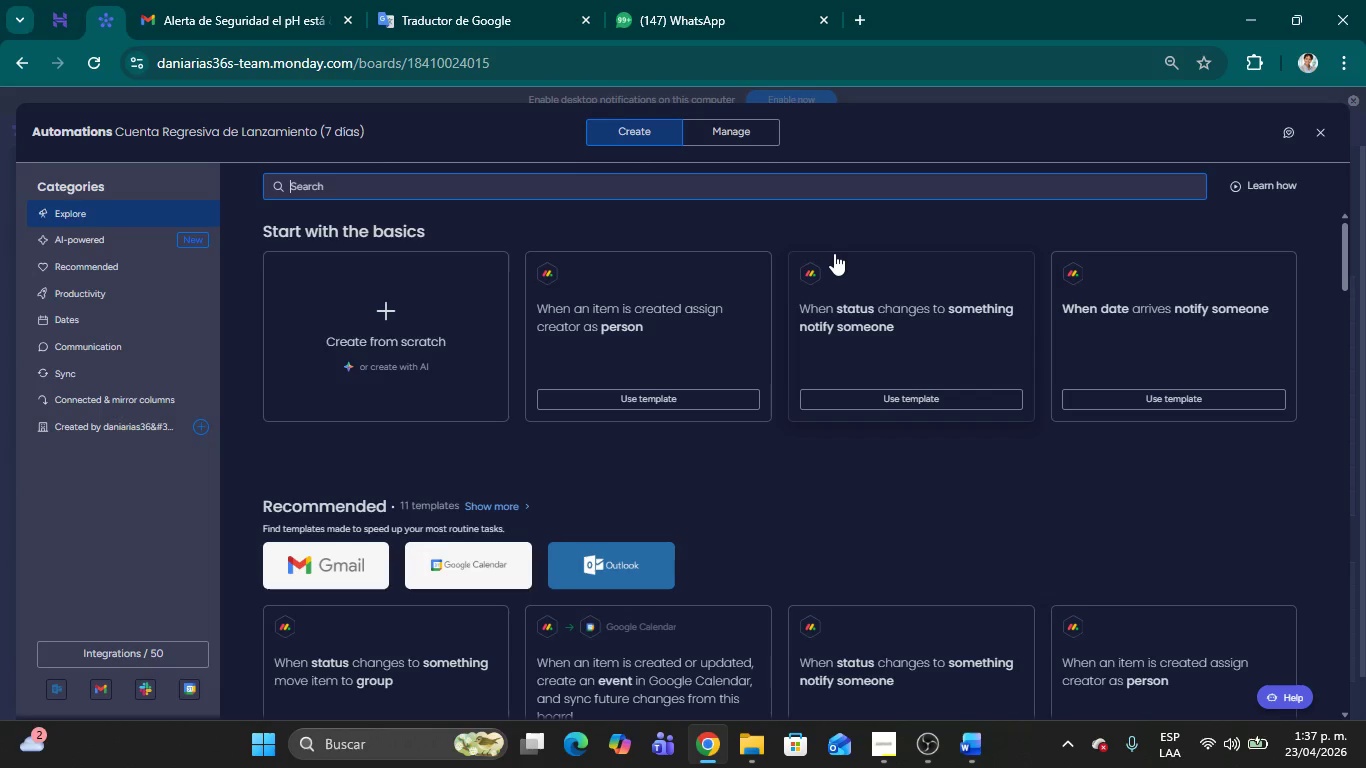 
left_click([1319, 129])
 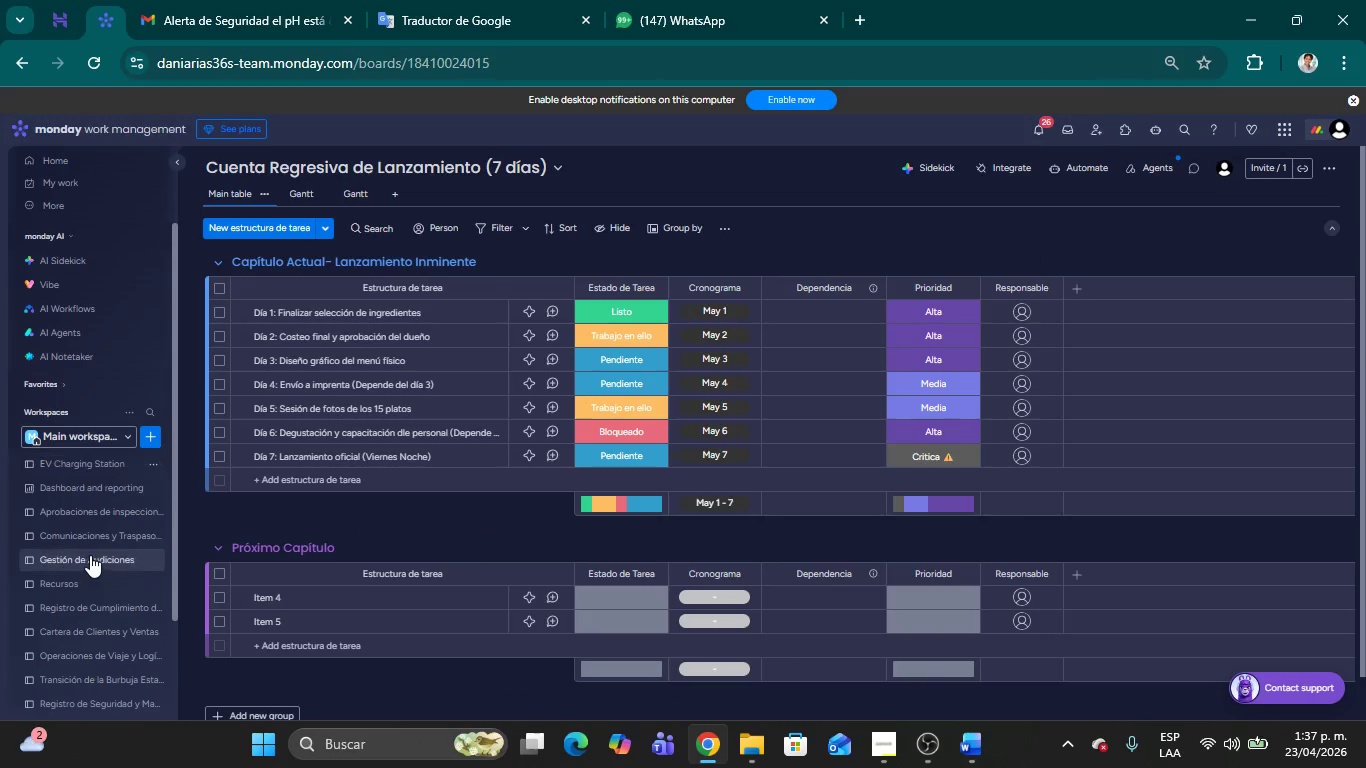 
scroll: coordinate [90, 552], scroll_direction: down, amount: 2.0
 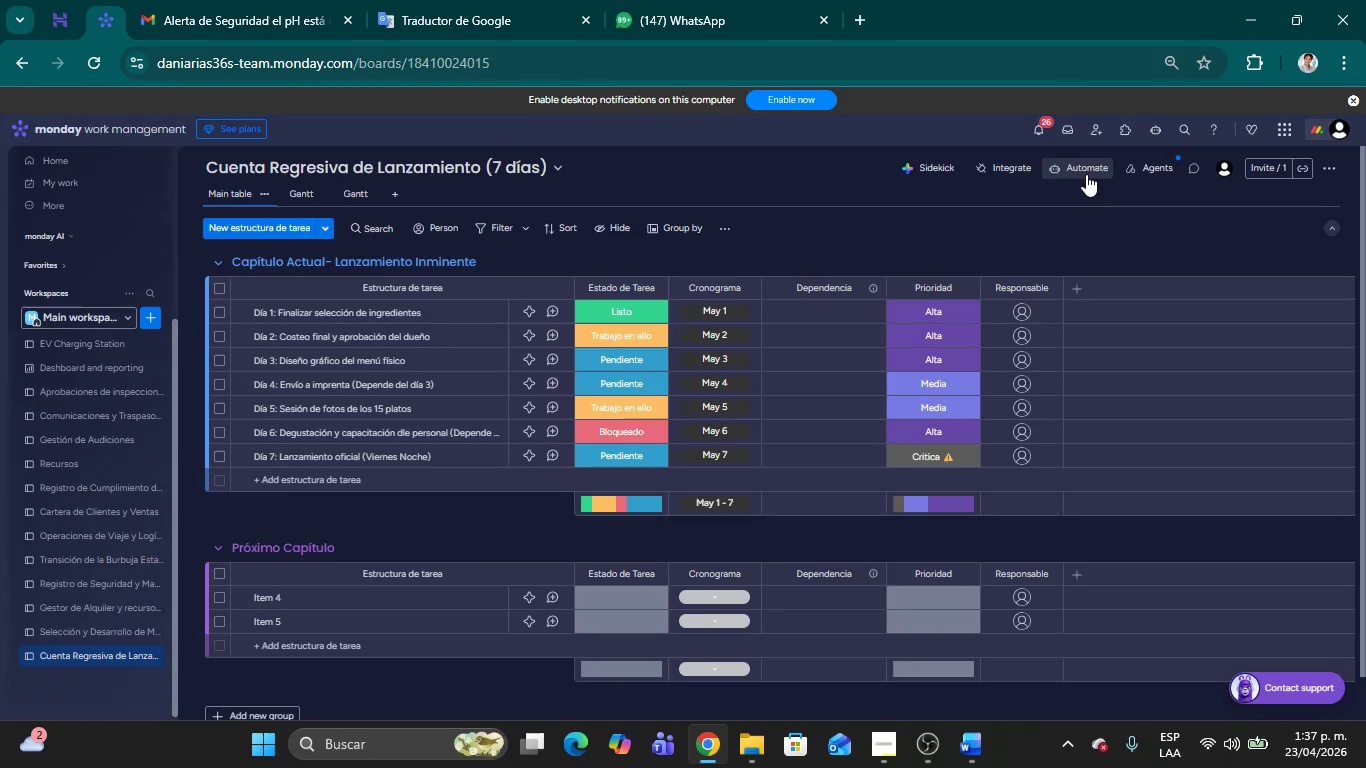 
wait(12.39)
 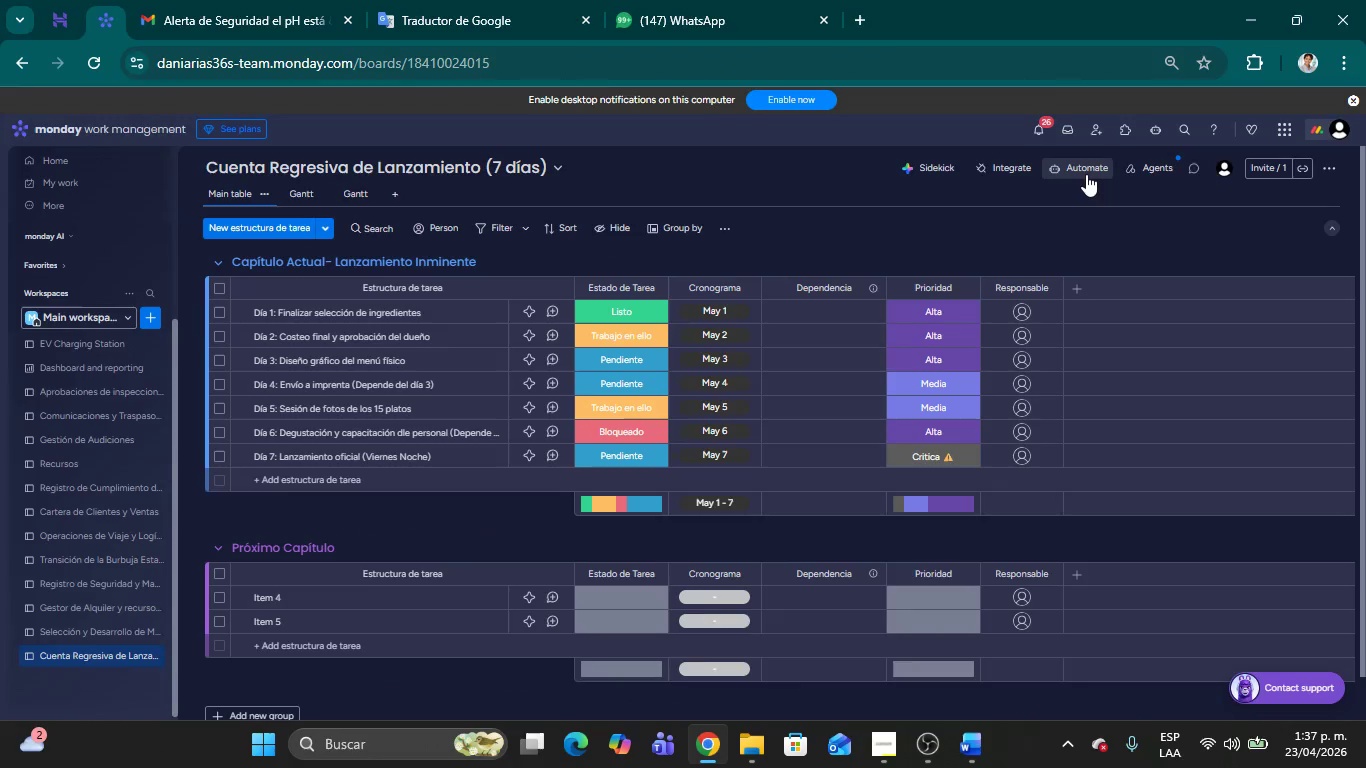 
left_click([1086, 174])
 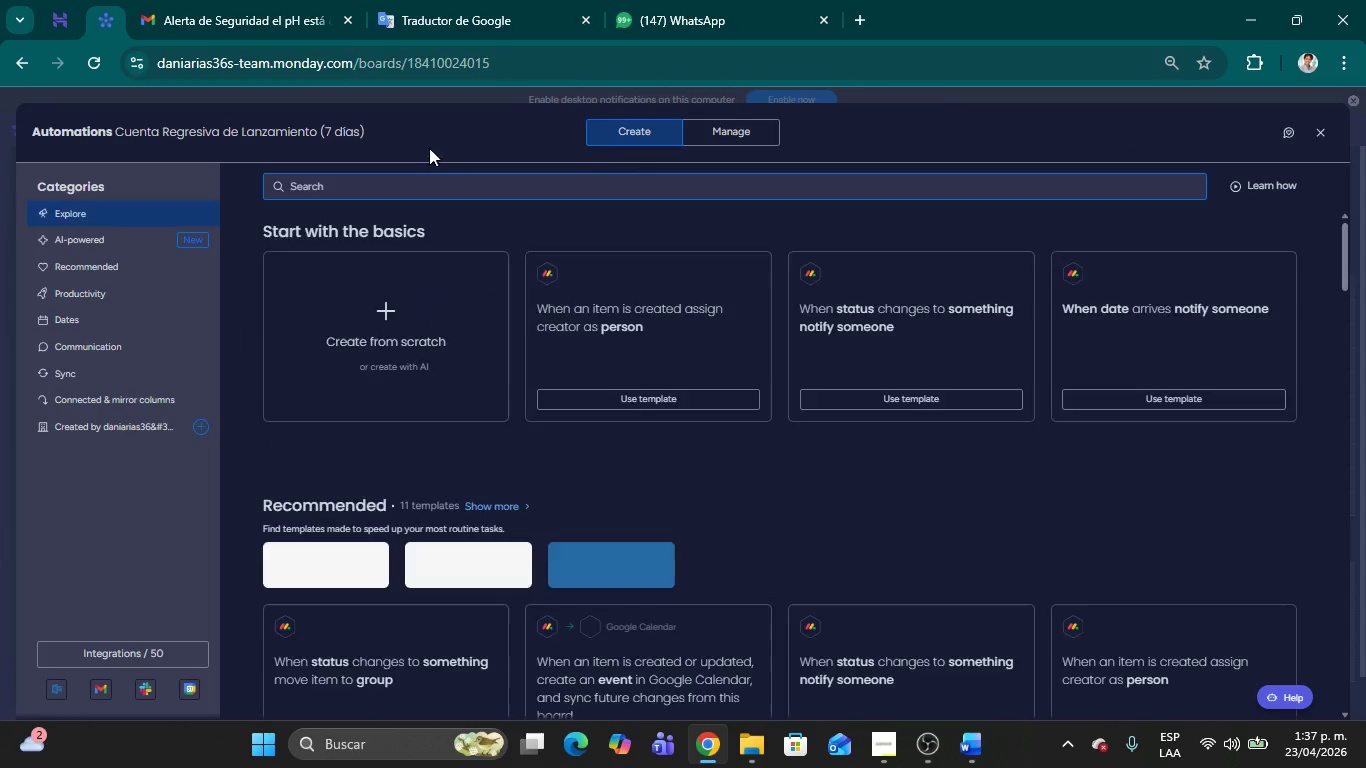 
left_click([417, 184])
 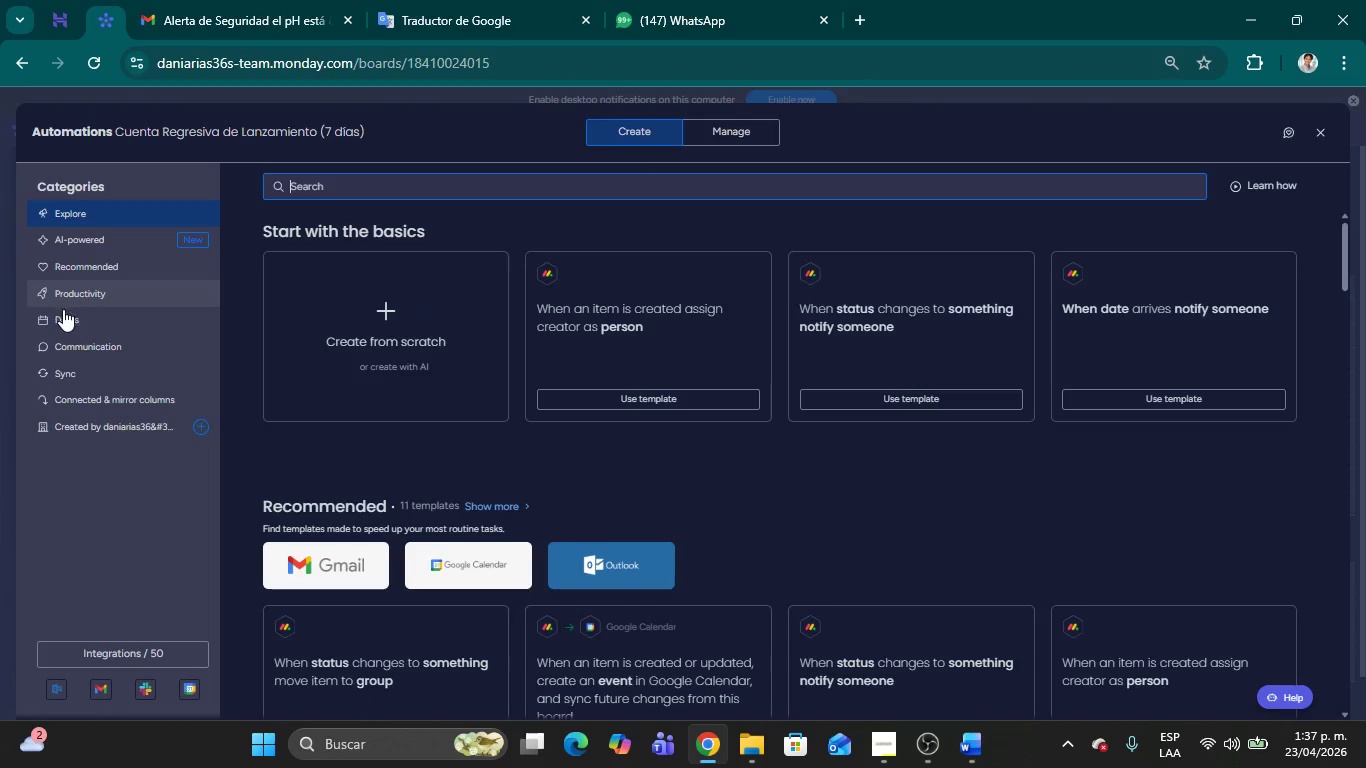 
left_click([65, 314])
 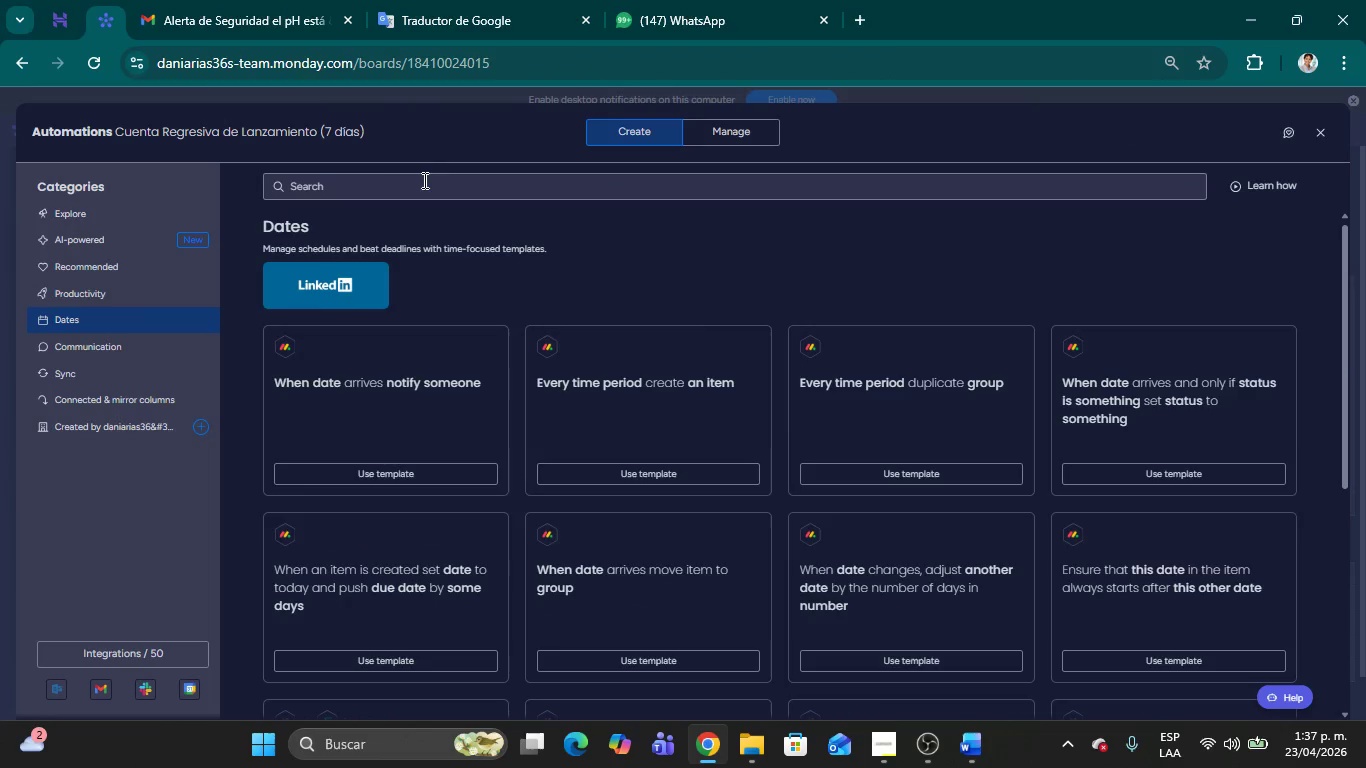 
left_click([423, 188])
 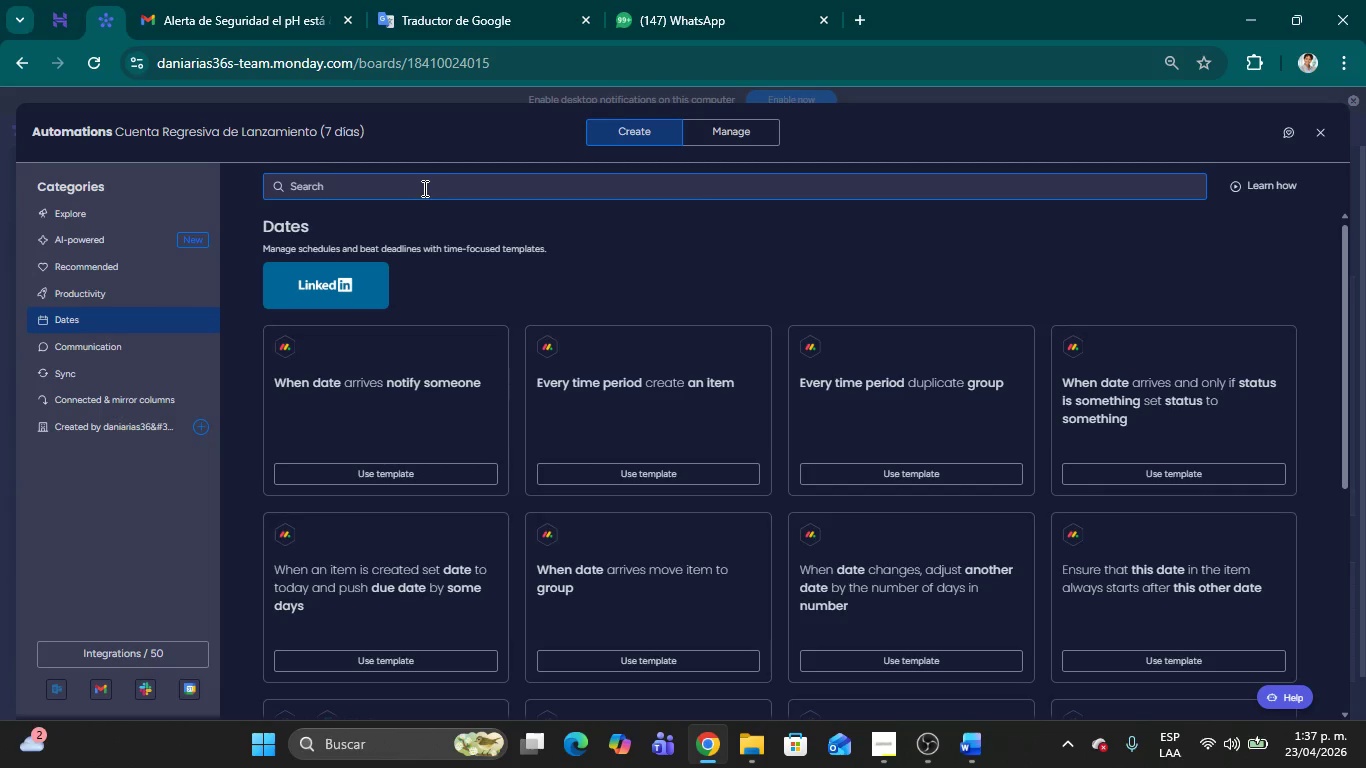 
type(when chage)
key(Backspace)
key(Backspace)
key(Backspace)
 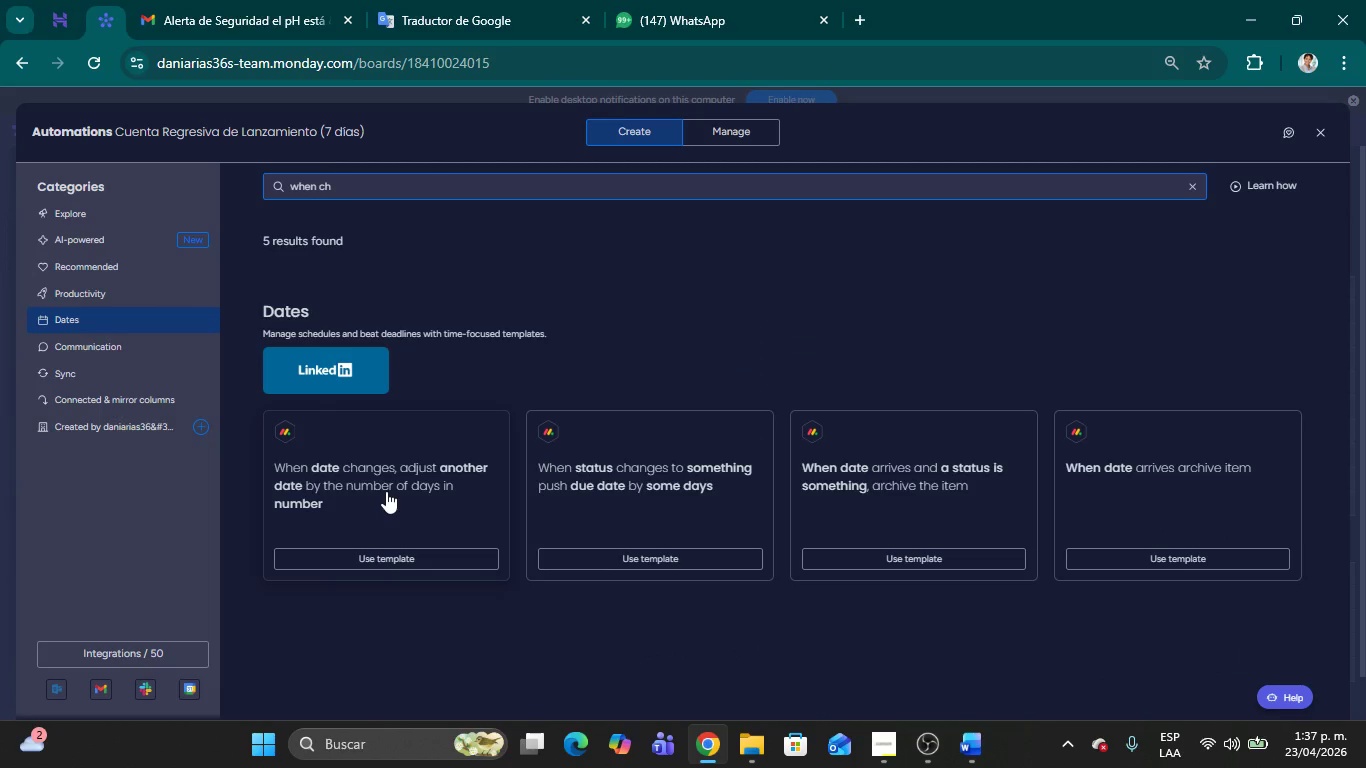 
left_click([386, 491])
 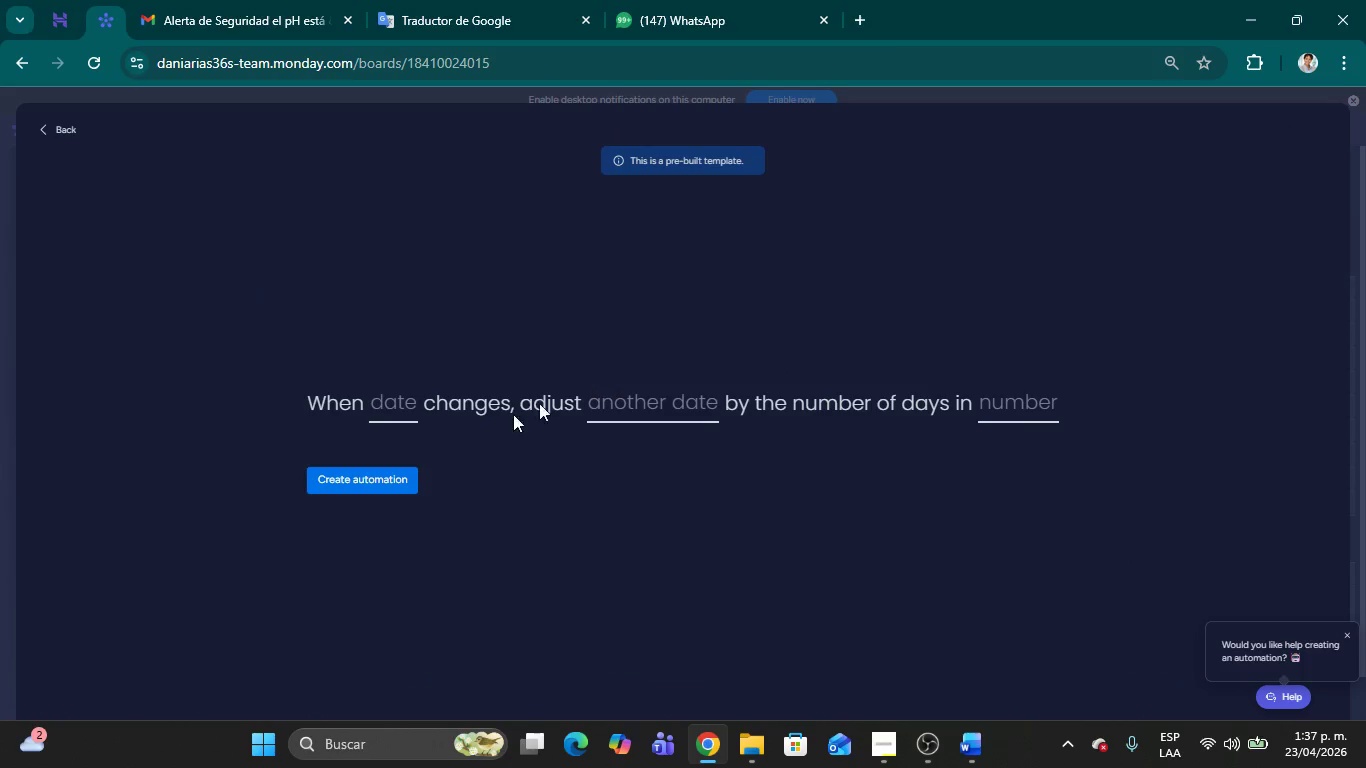 
left_click([396, 404])
 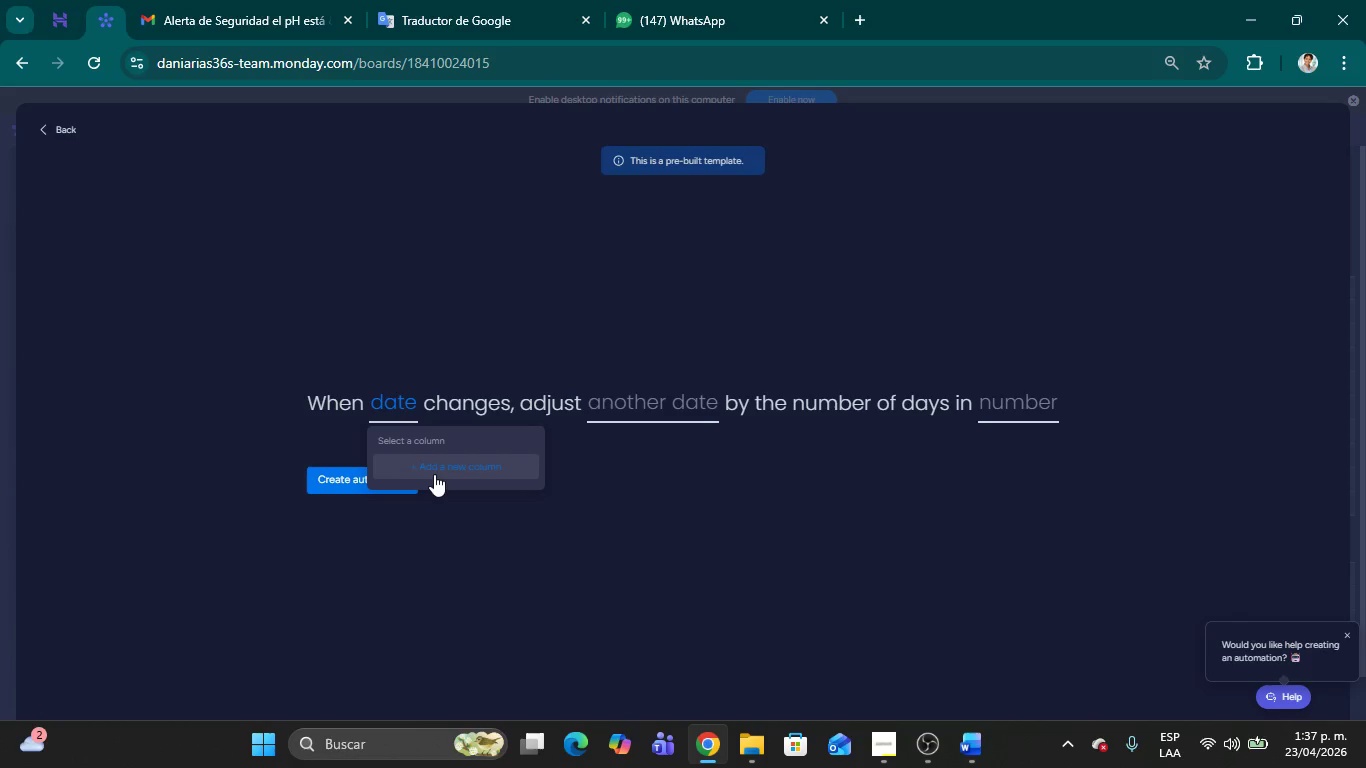 
left_click([434, 470])
 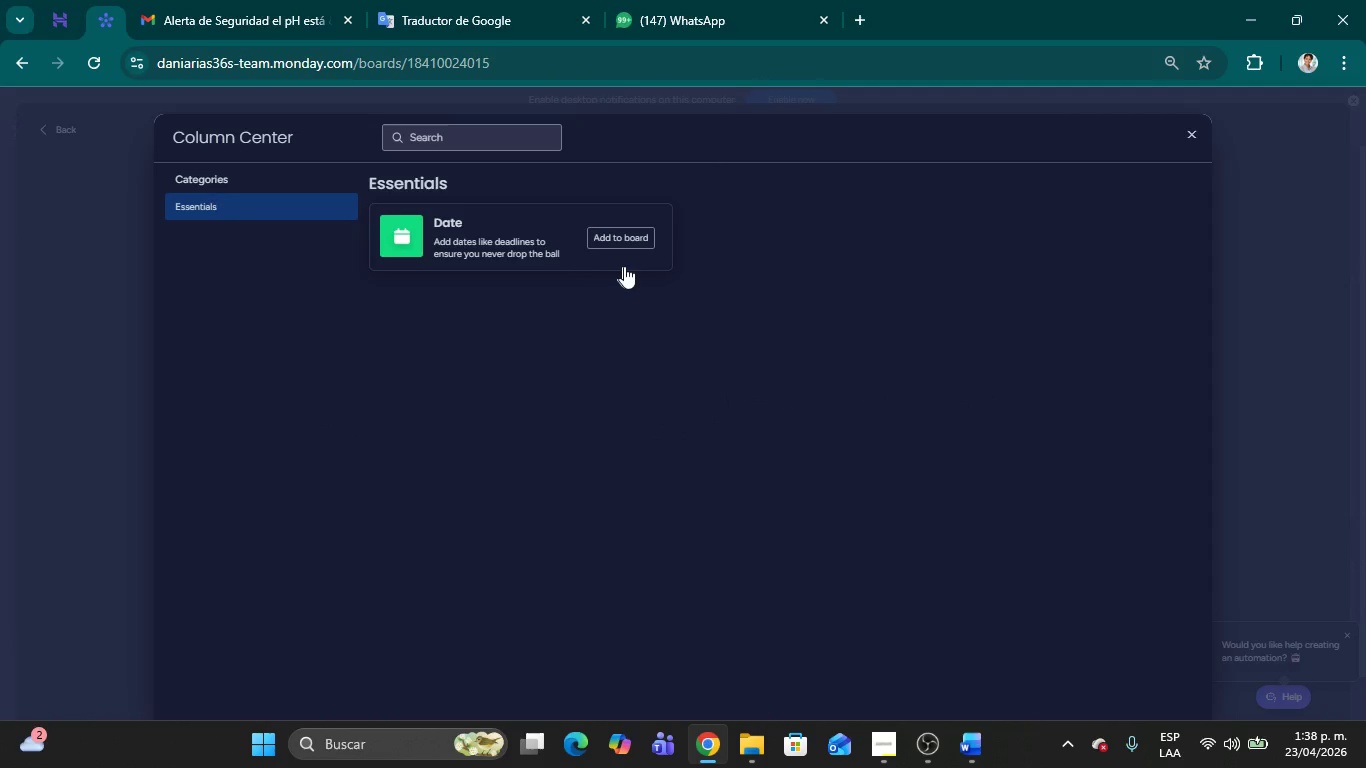 
wait(6.38)
 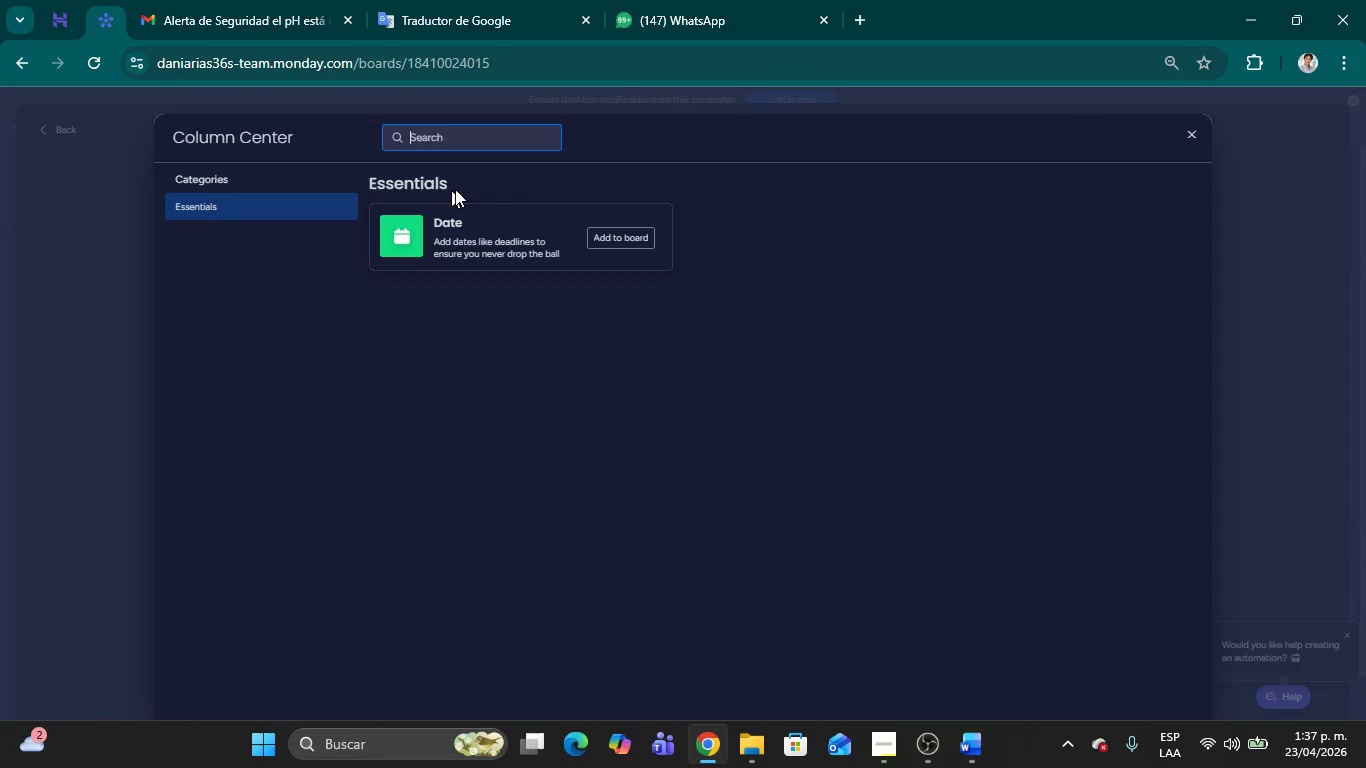 
left_click([602, 234])
 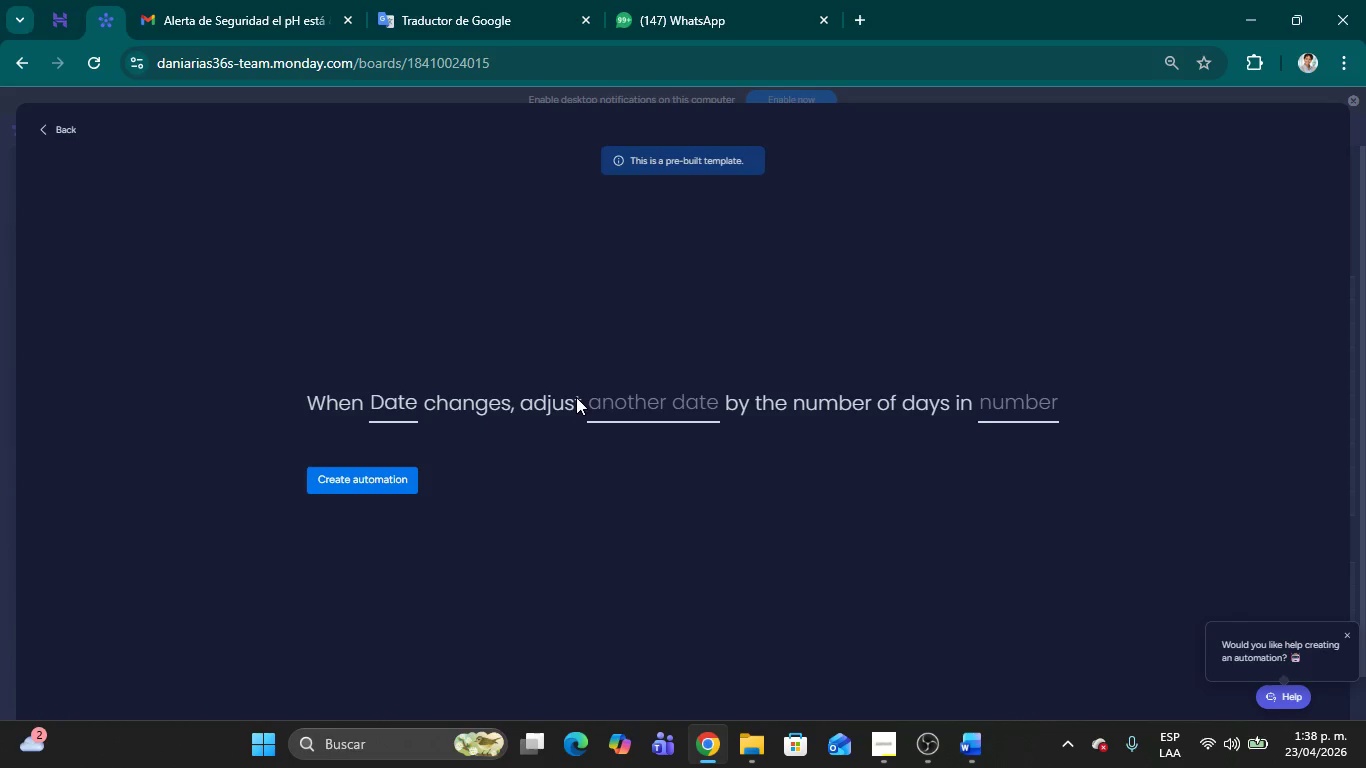 
wait(7.08)
 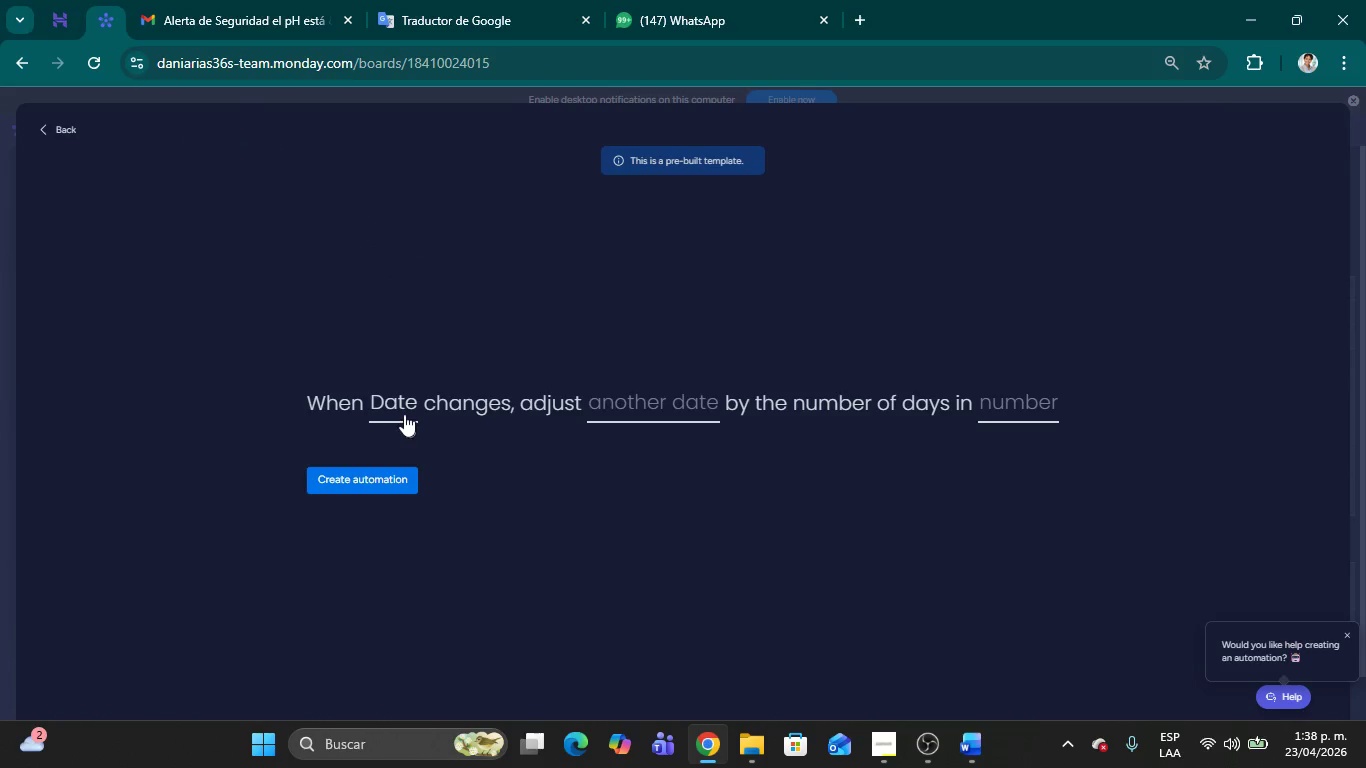 
left_click([415, 403])
 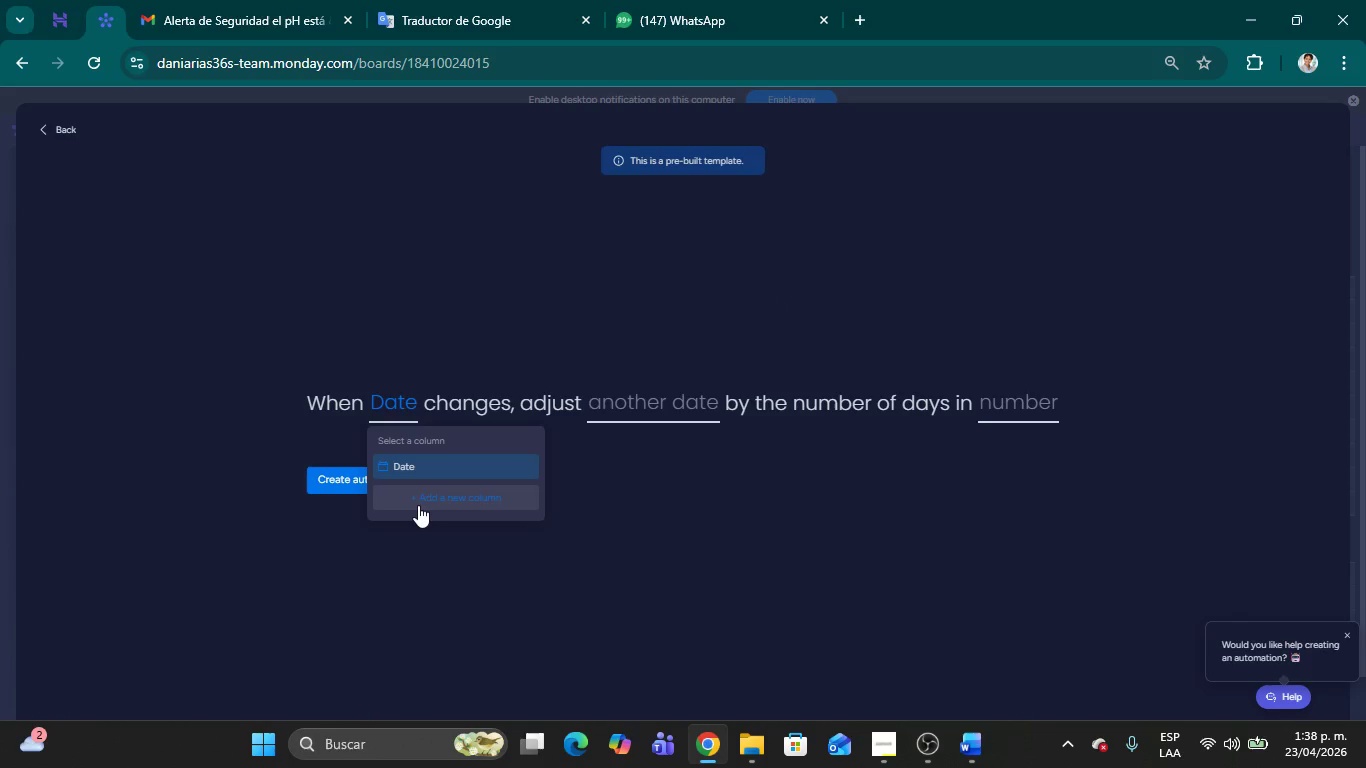 
left_click([418, 505])
 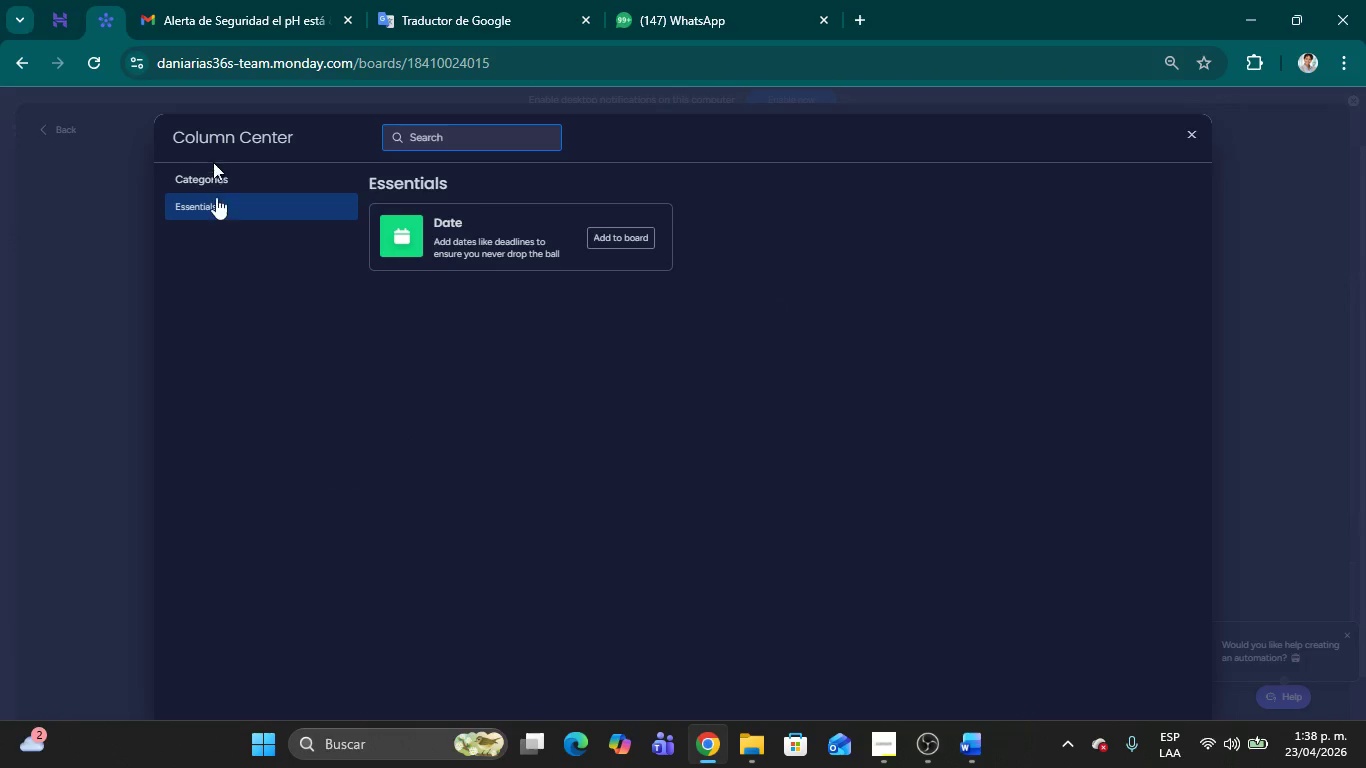 
left_click([214, 178])
 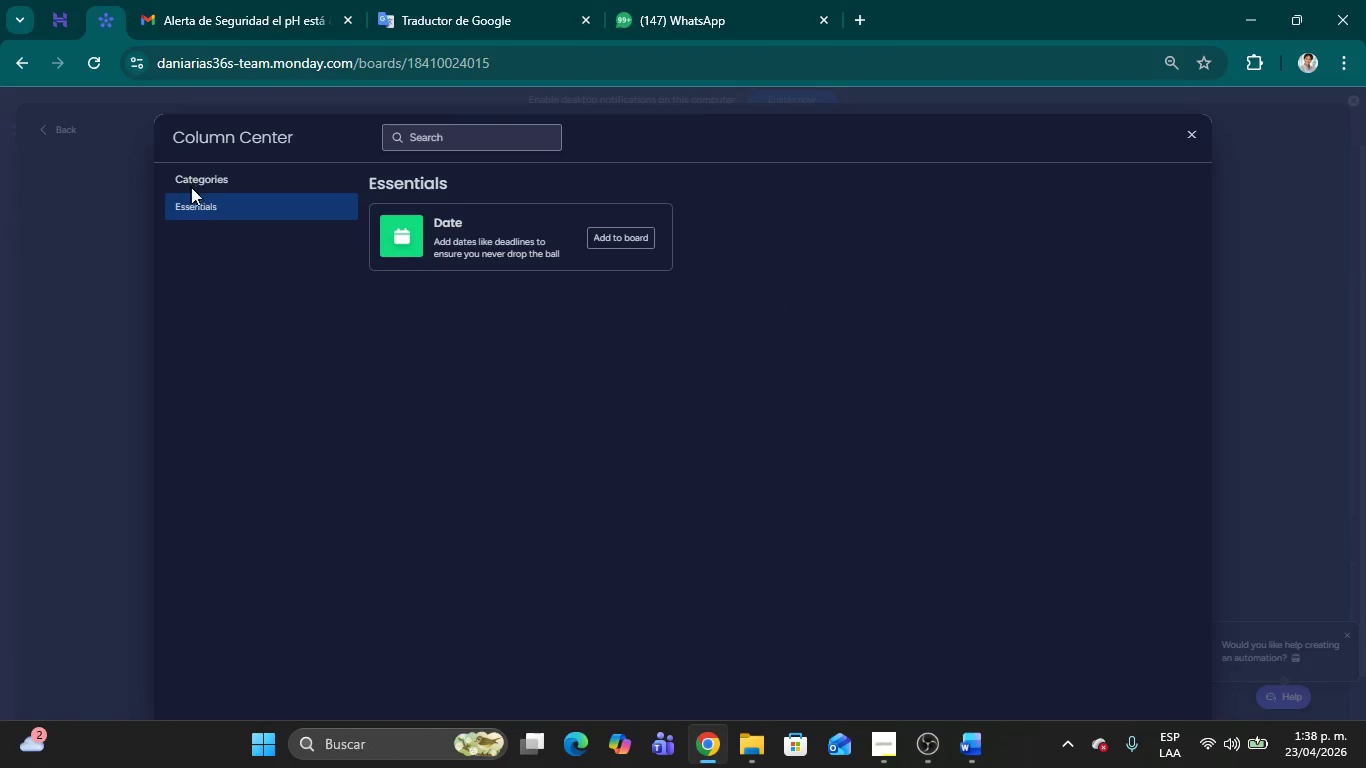 
double_click([195, 204])
 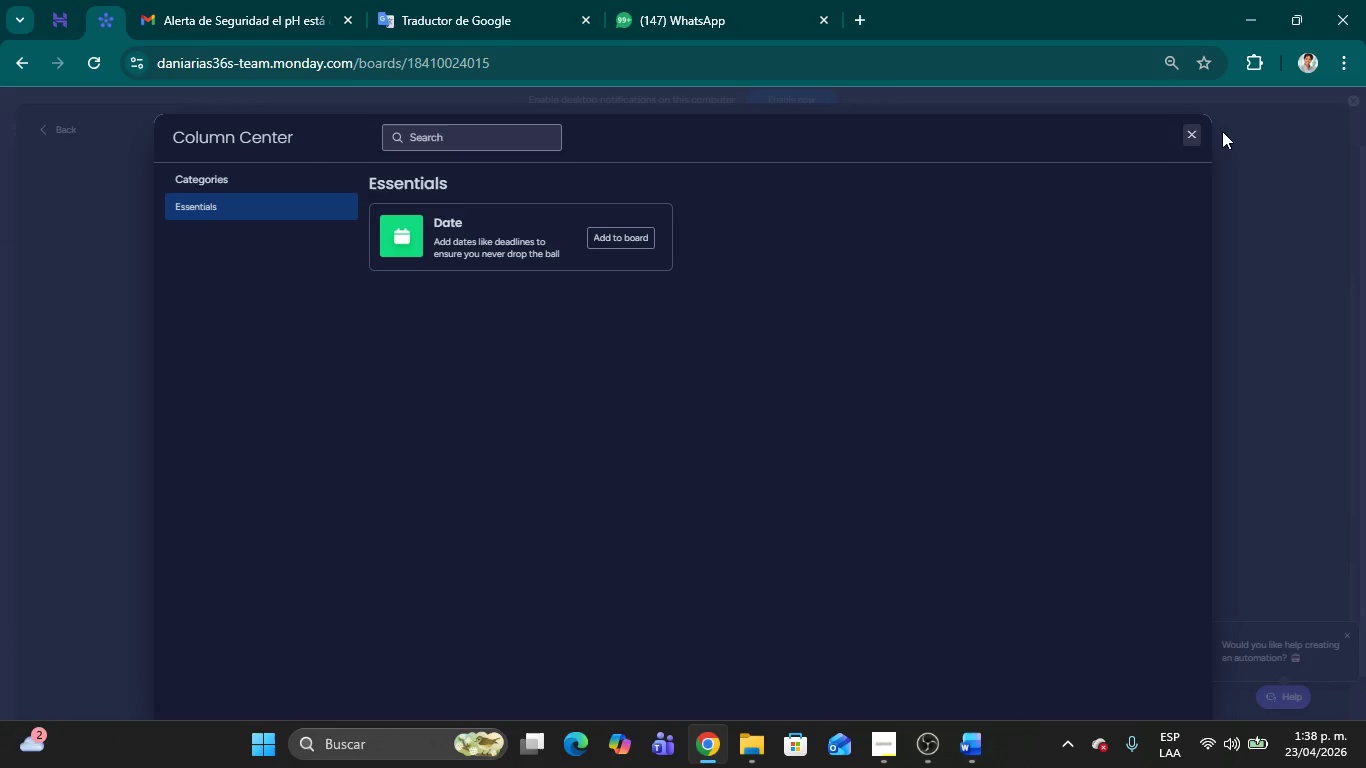 
left_click([1183, 137])
 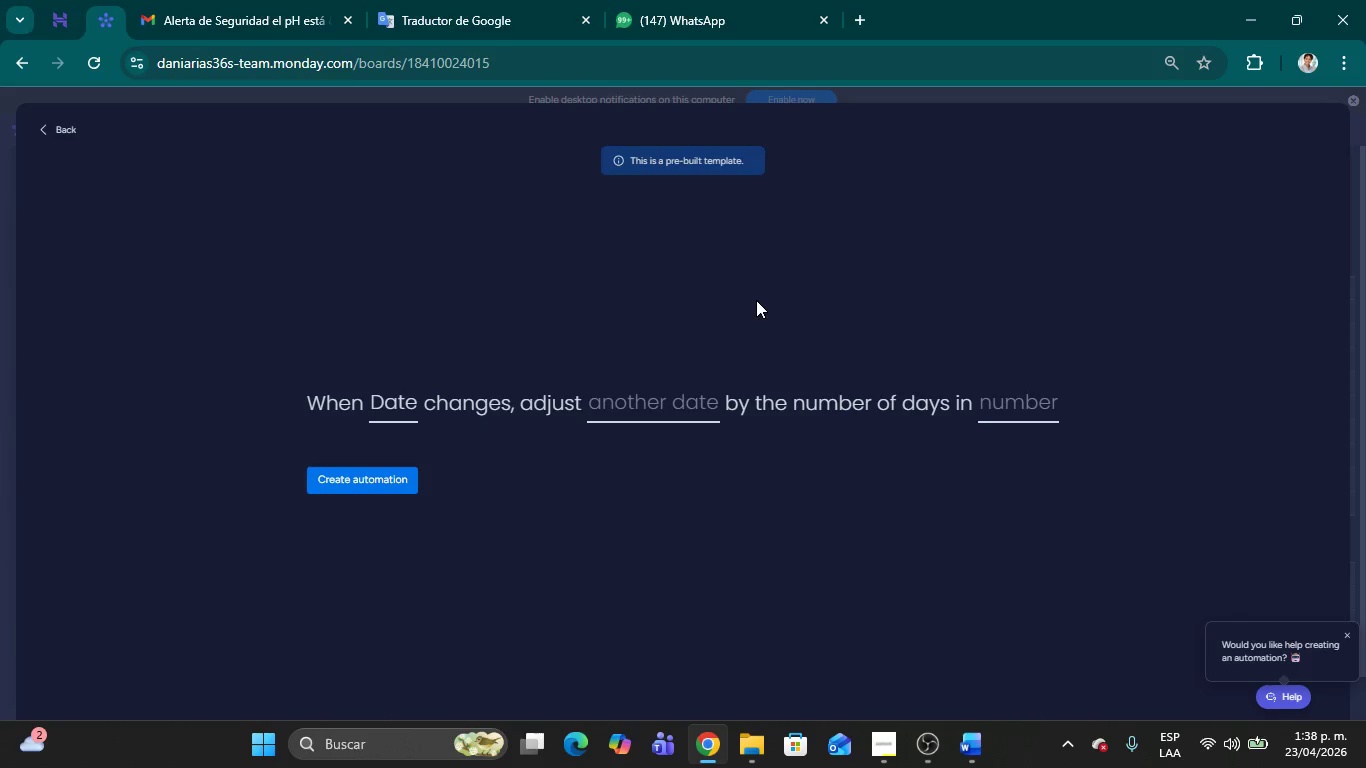 
wait(22.89)
 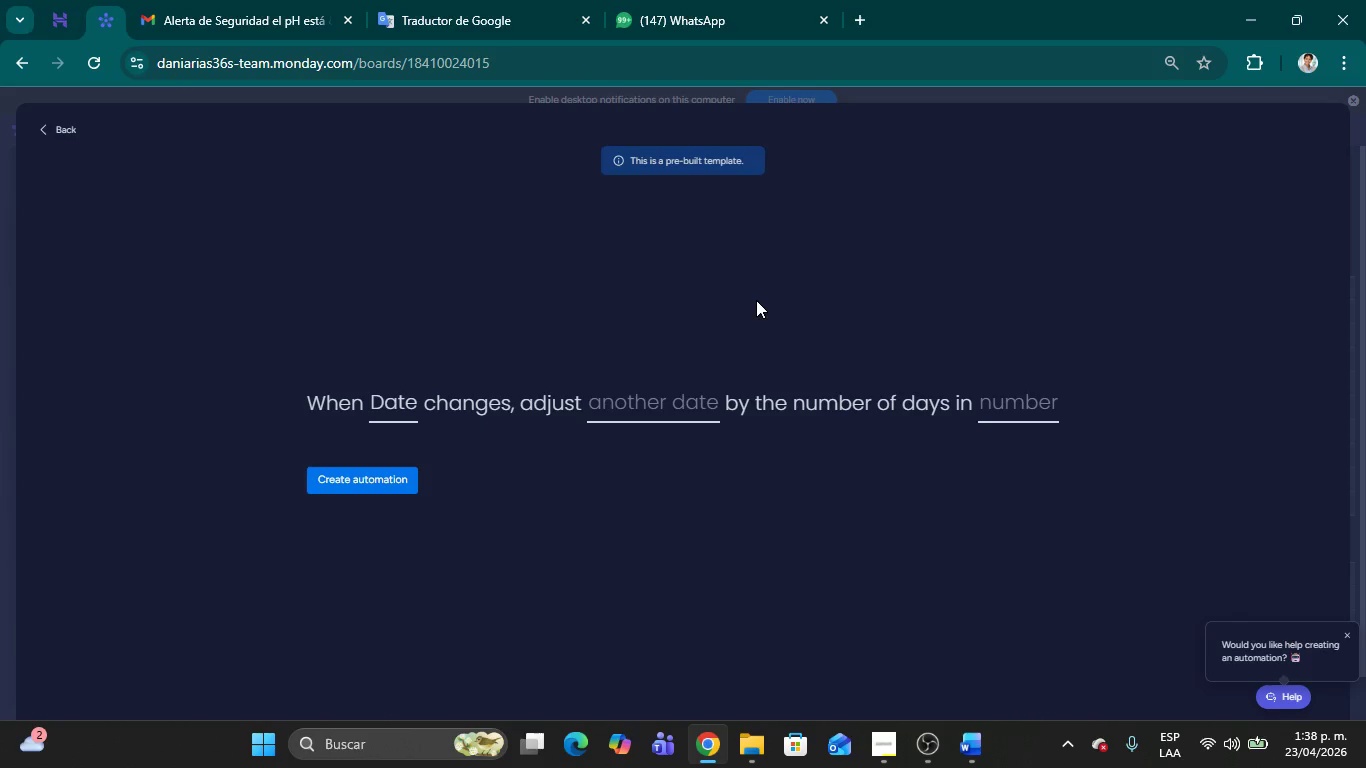 
left_click([52, 126])
 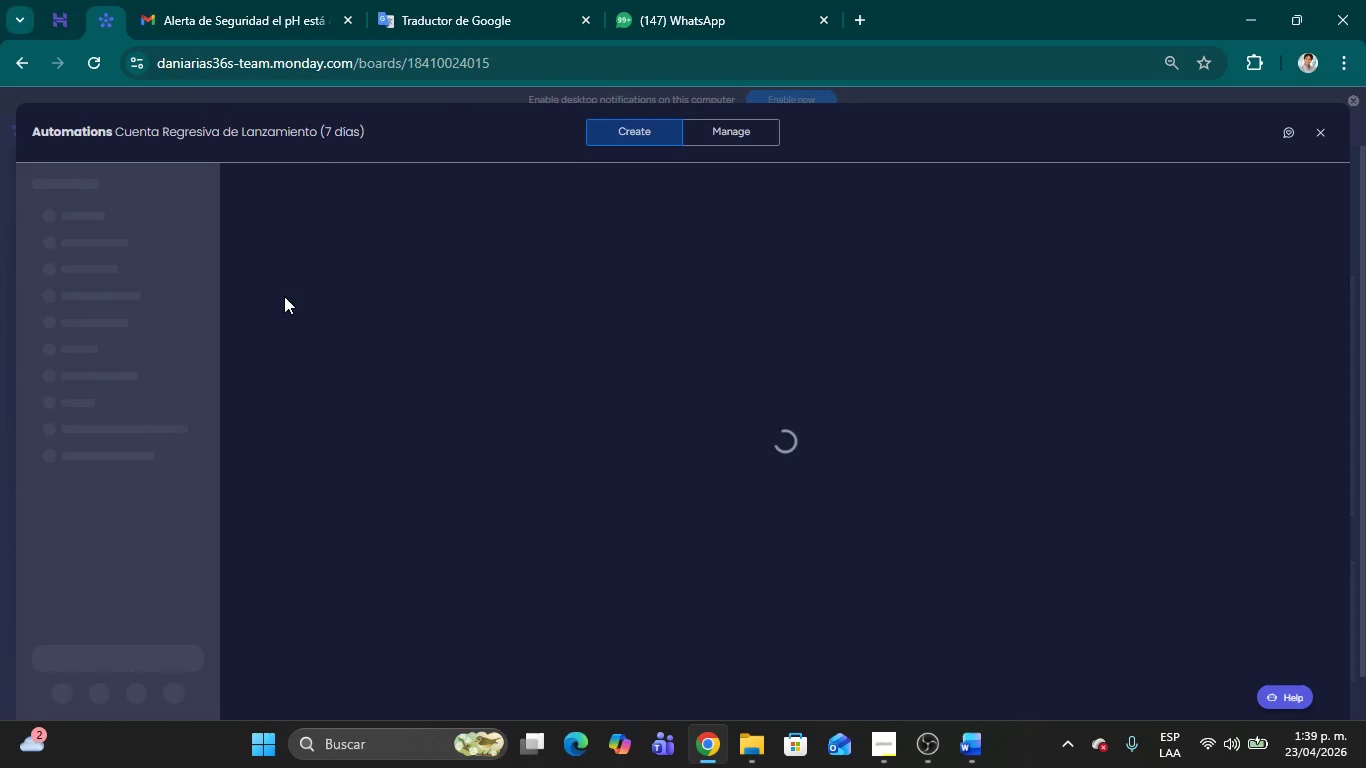 
wait(40.11)
 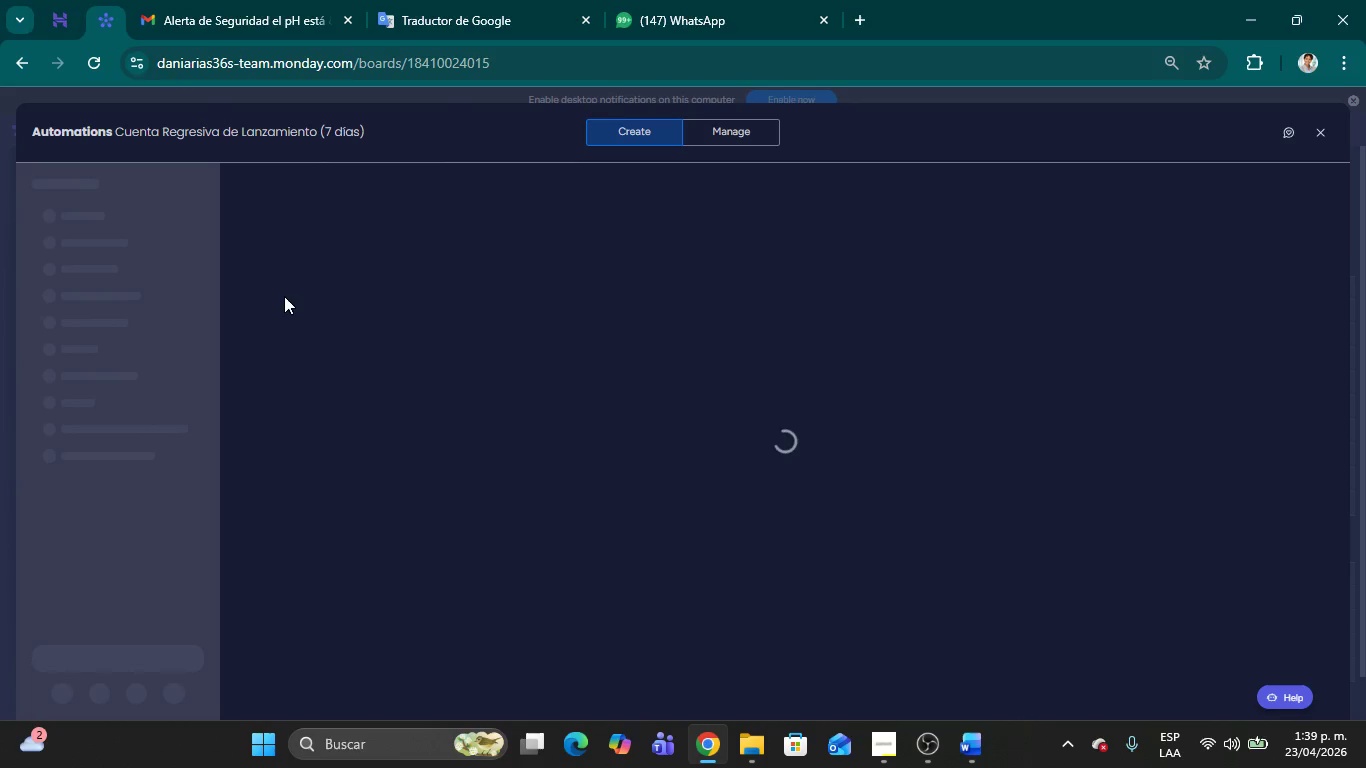 
left_click([1320, 120])
 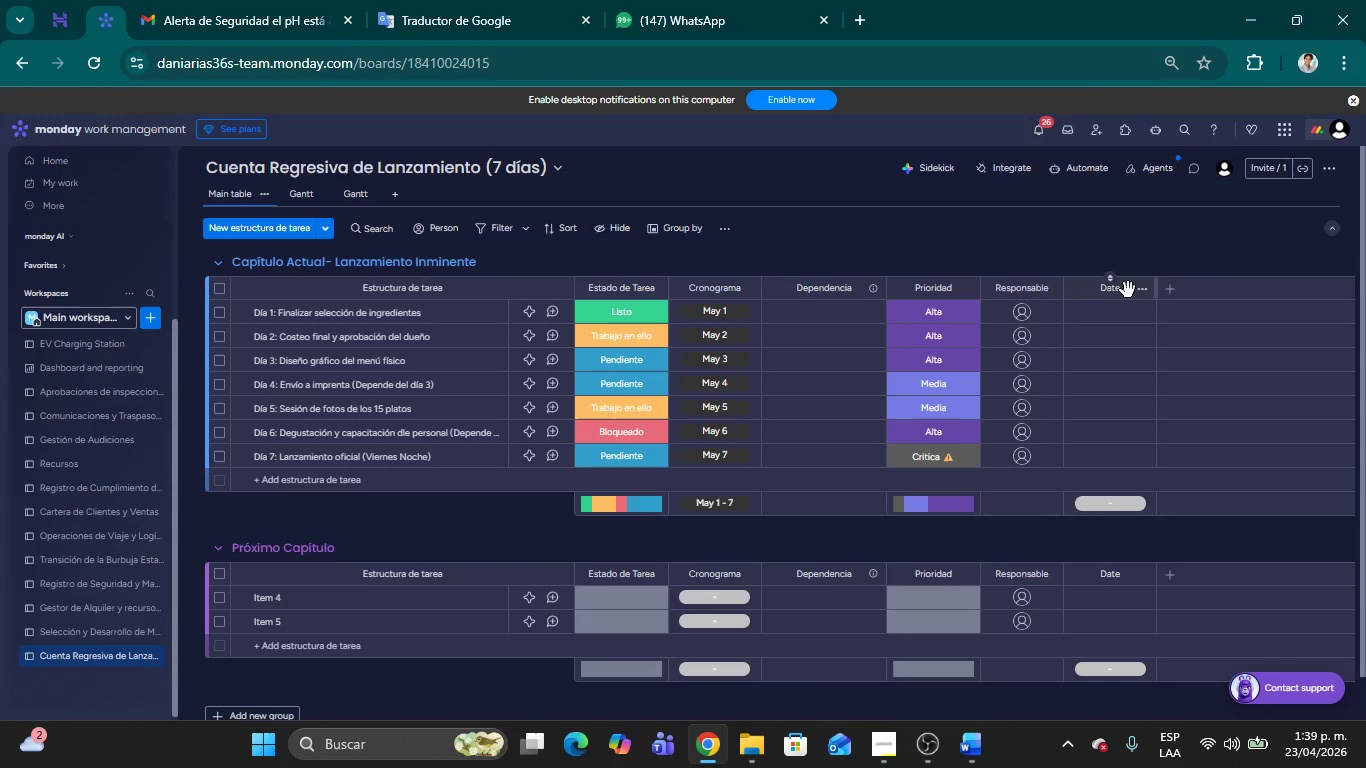 
left_click([1125, 290])
 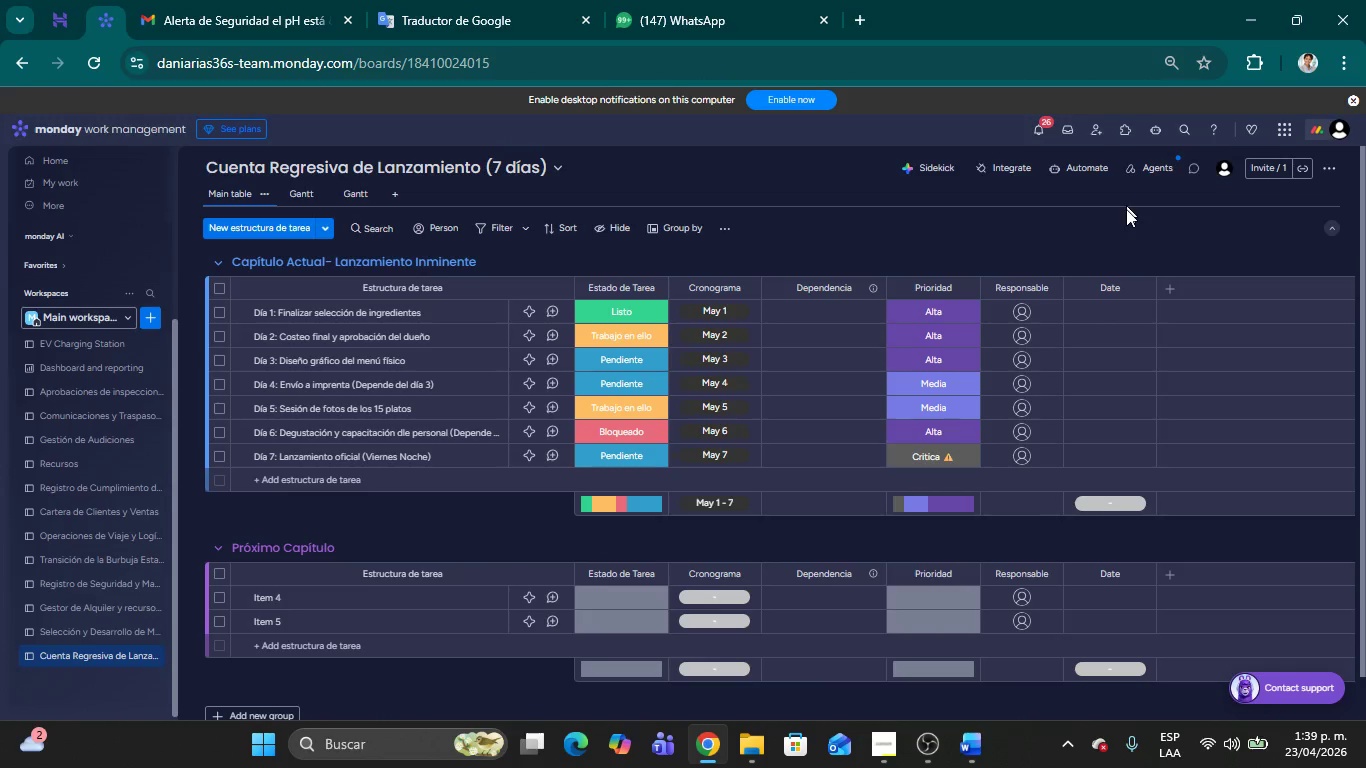 
left_click([1141, 286])
 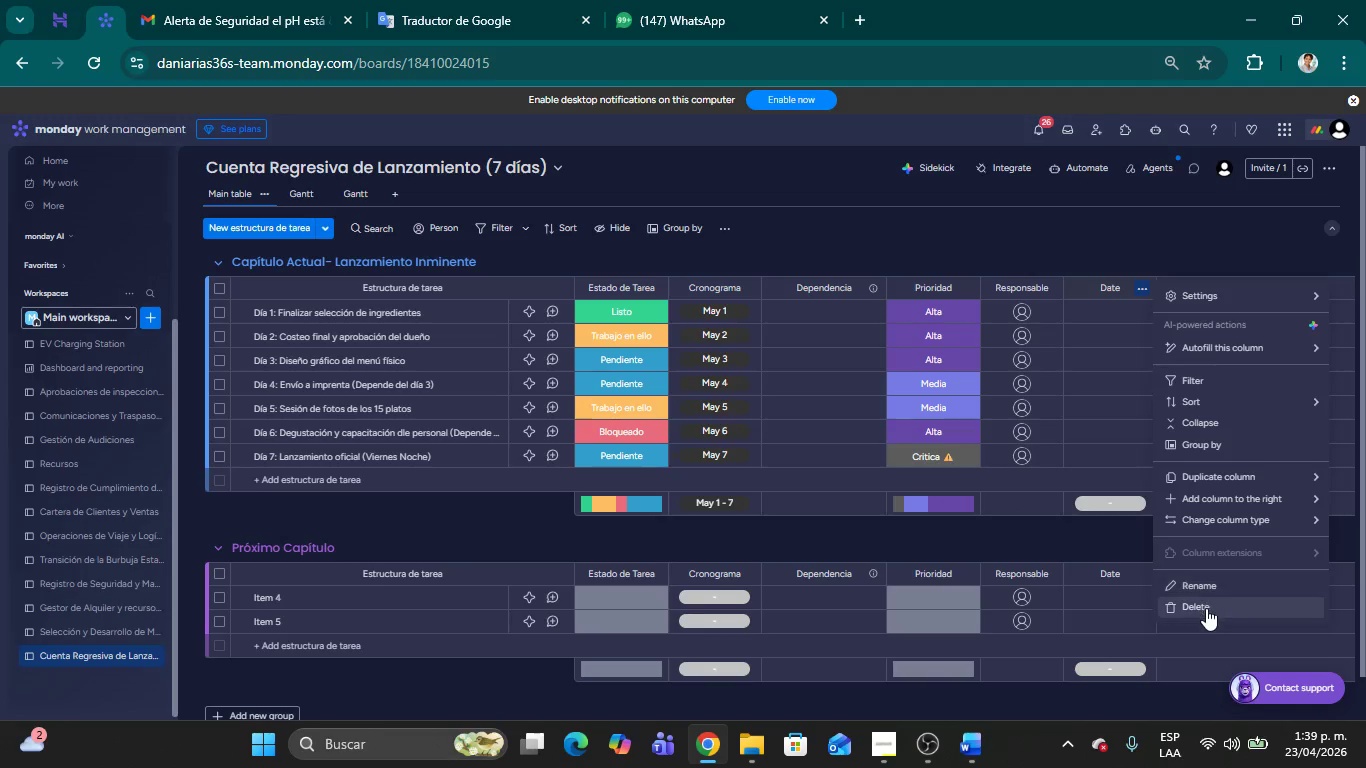 
left_click([1206, 609])
 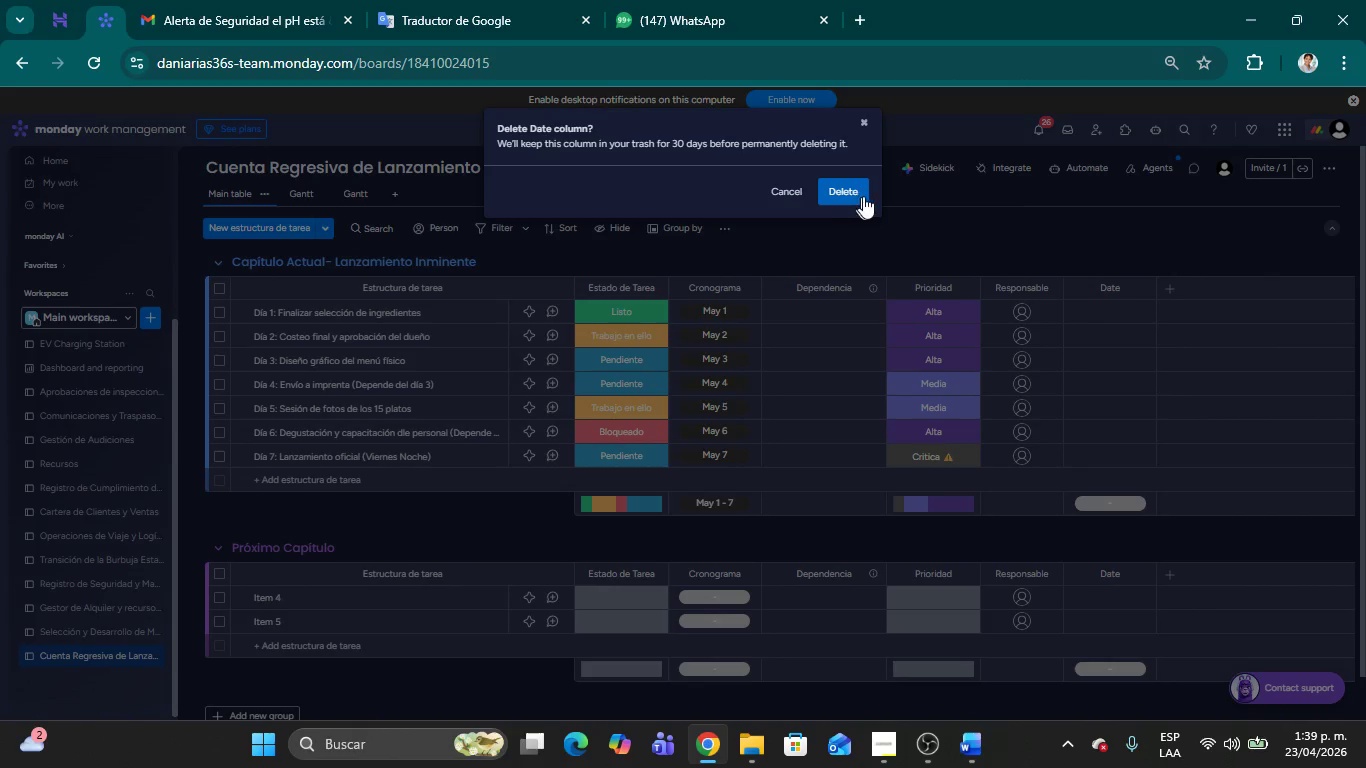 
left_click([863, 193])
 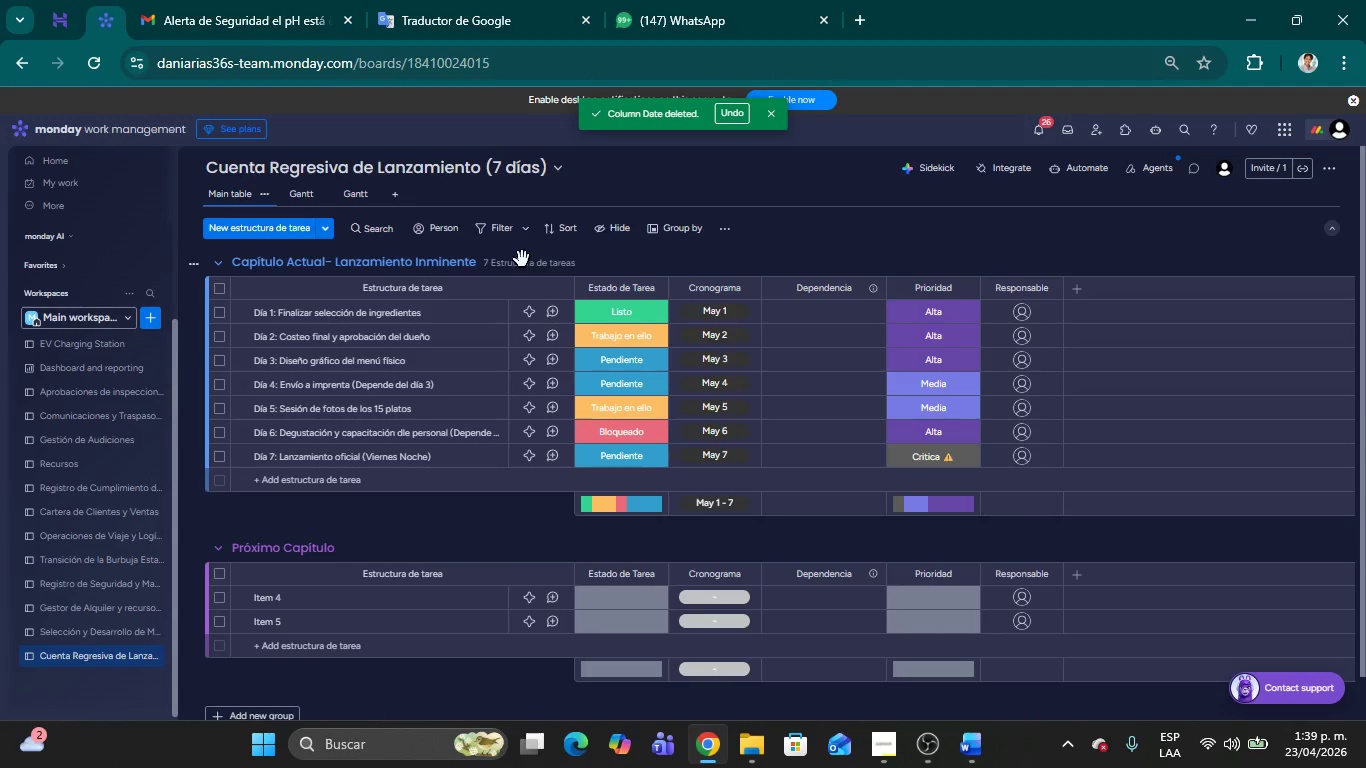 
wait(8.25)
 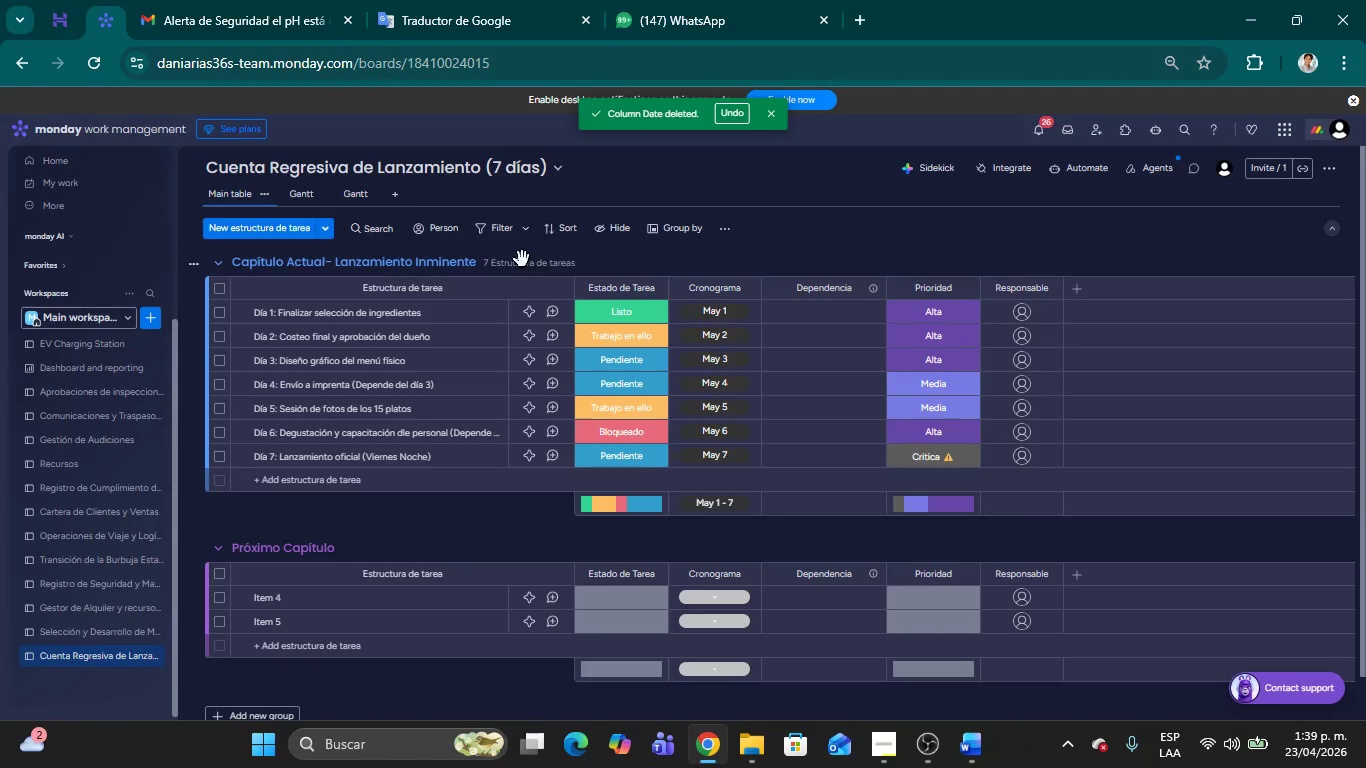 
left_click([1074, 291])
 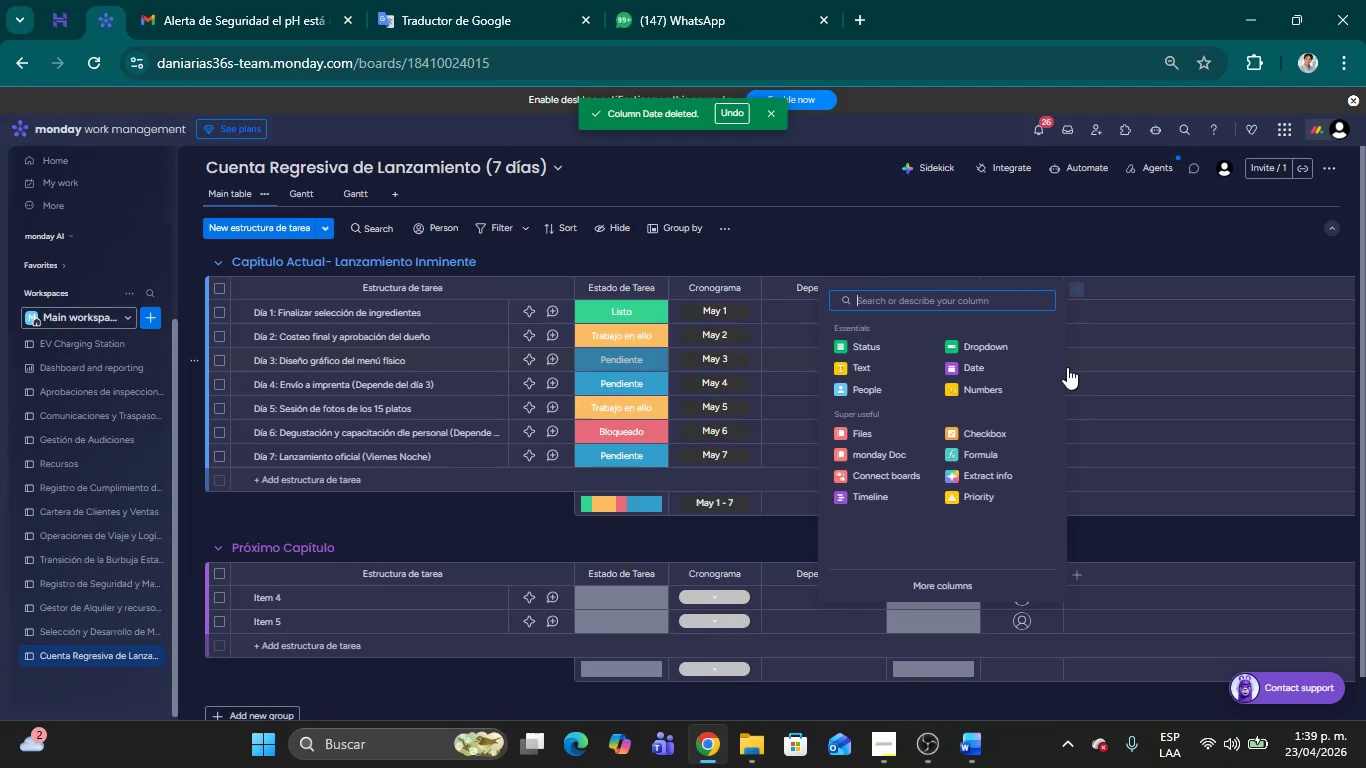 
left_click([1014, 366])
 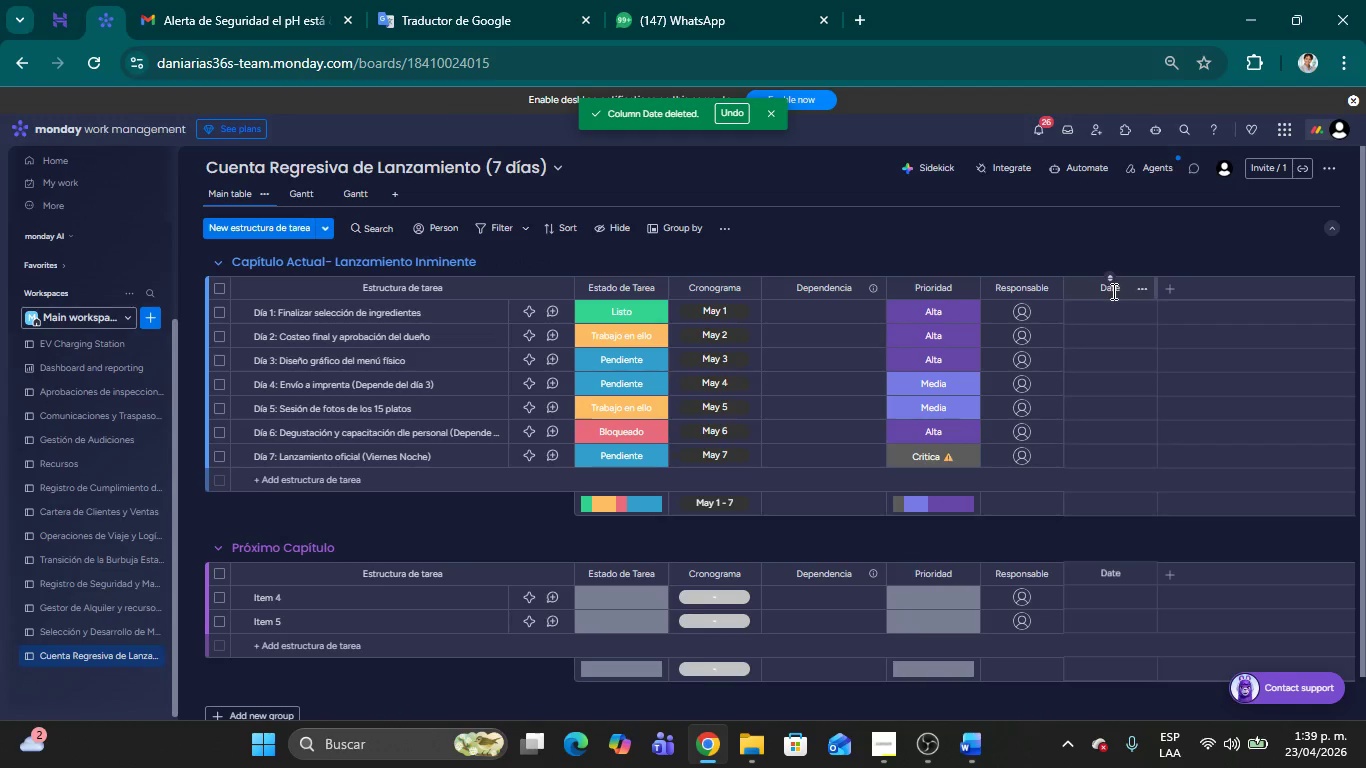 
double_click([1111, 288])
 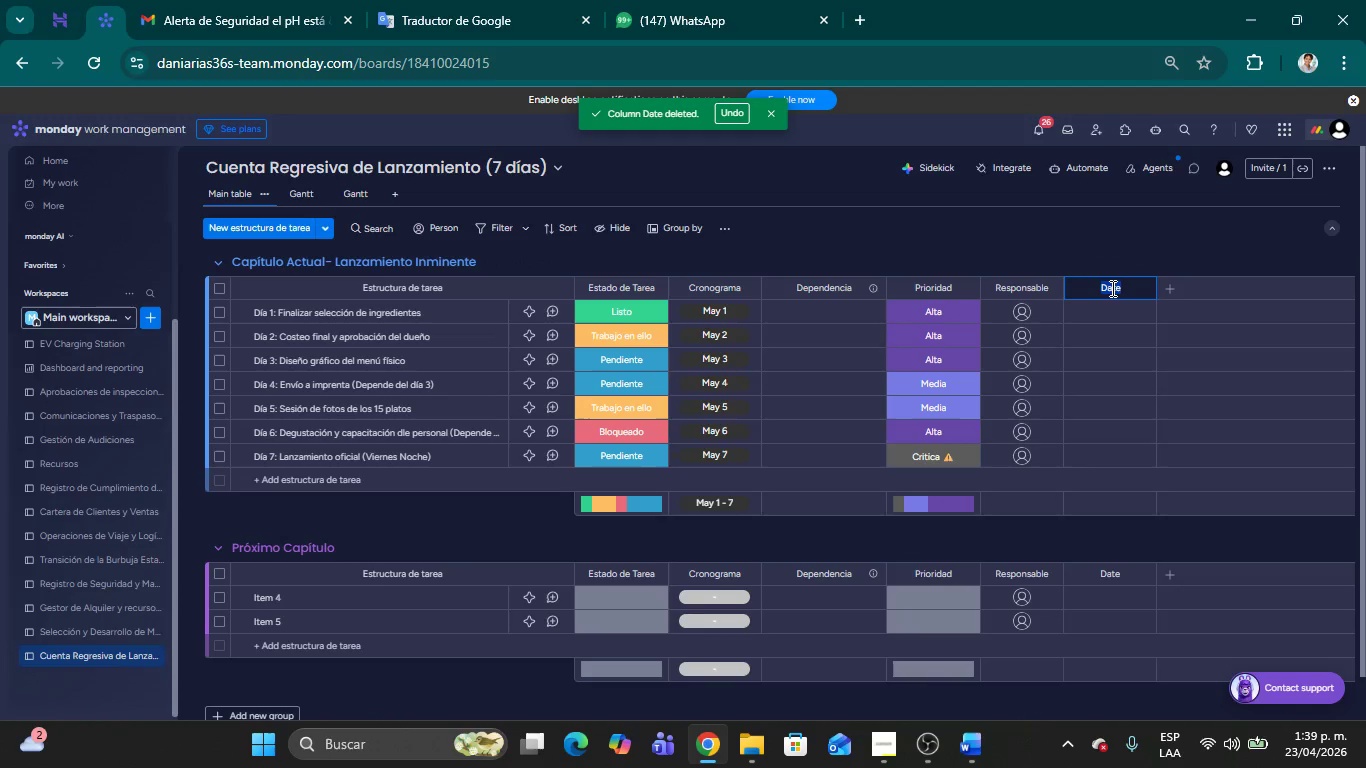 
type(test)
 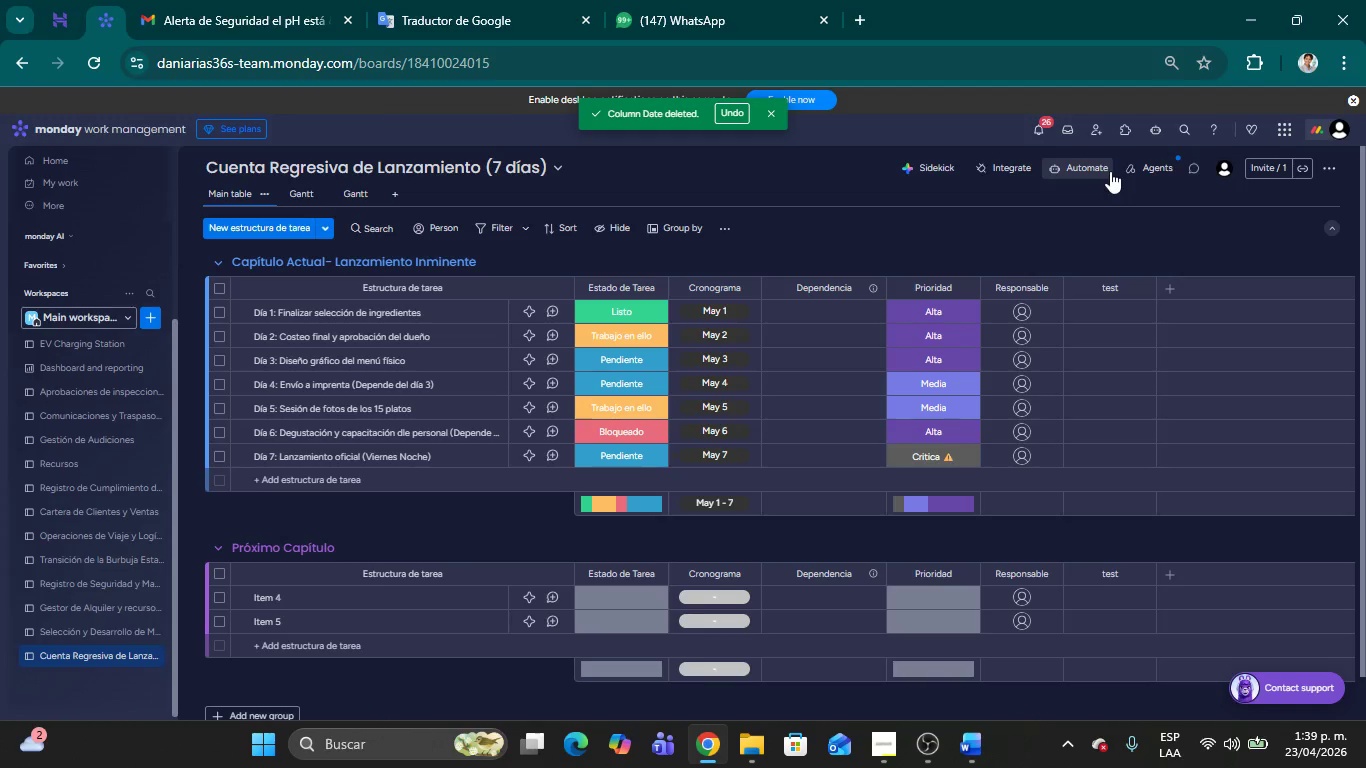 
wait(6.52)
 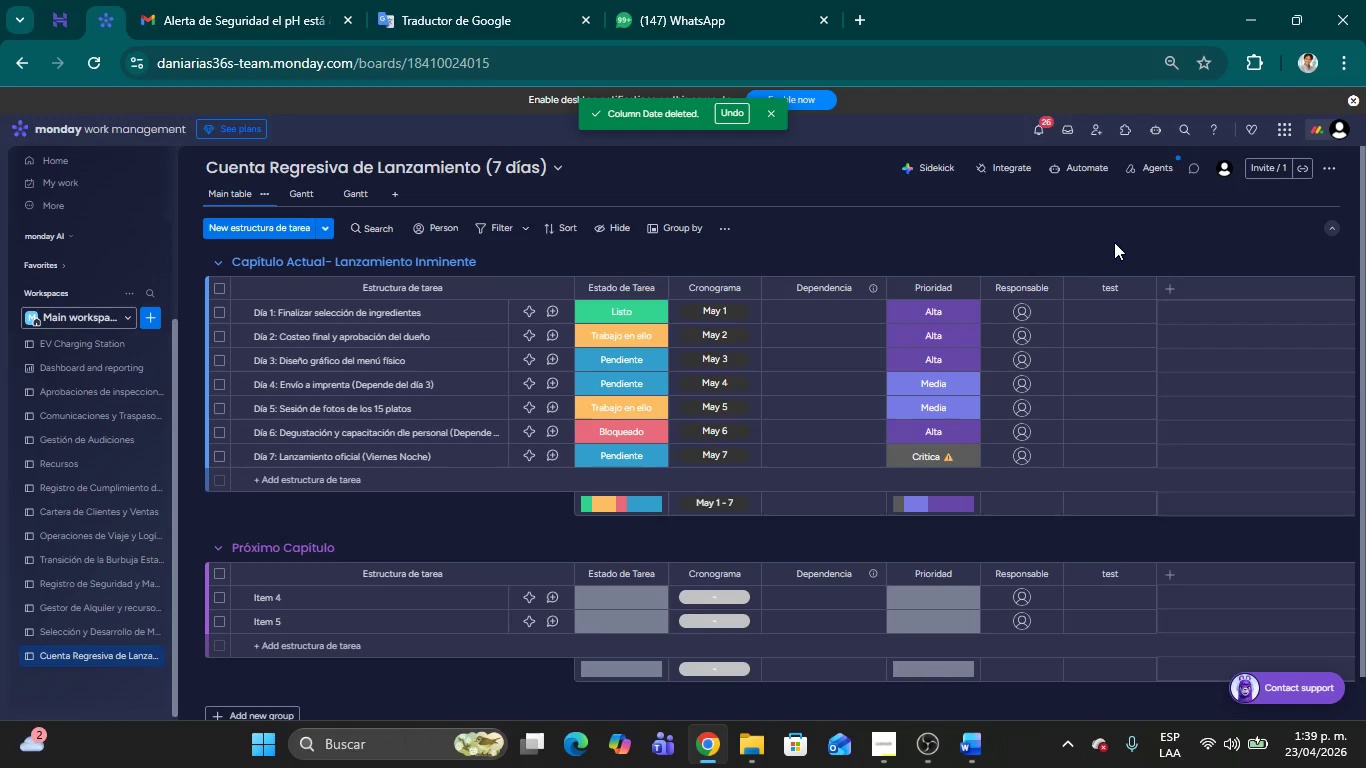 
left_click([1092, 310])
 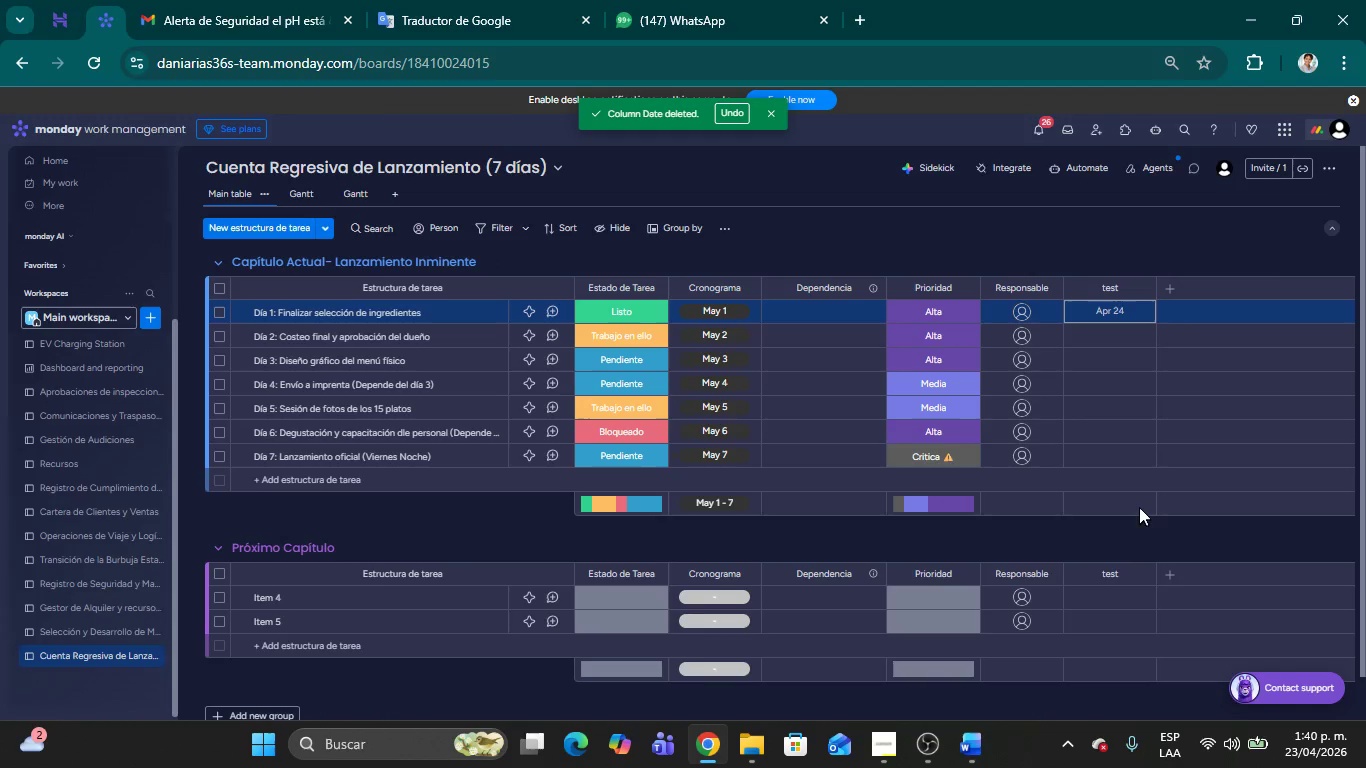 
left_click([1162, 239])
 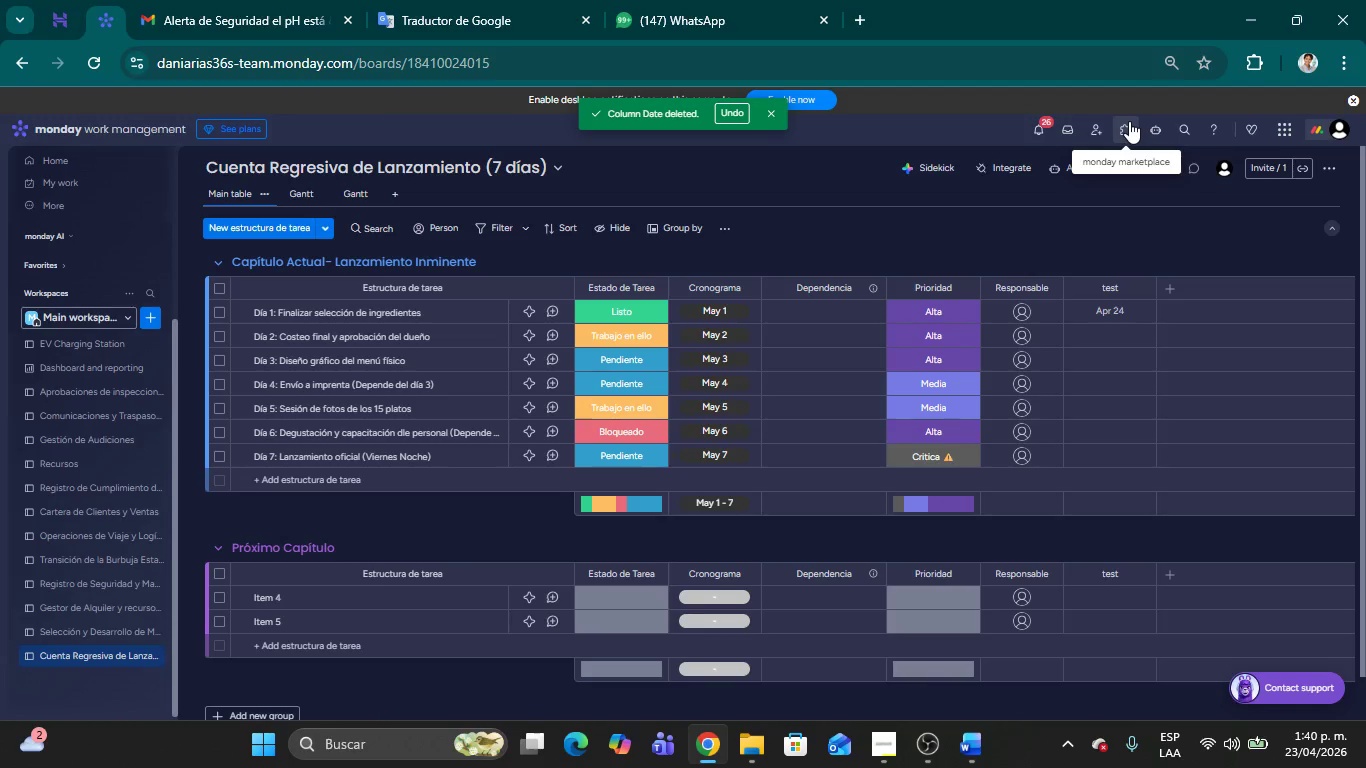 
wait(7.42)
 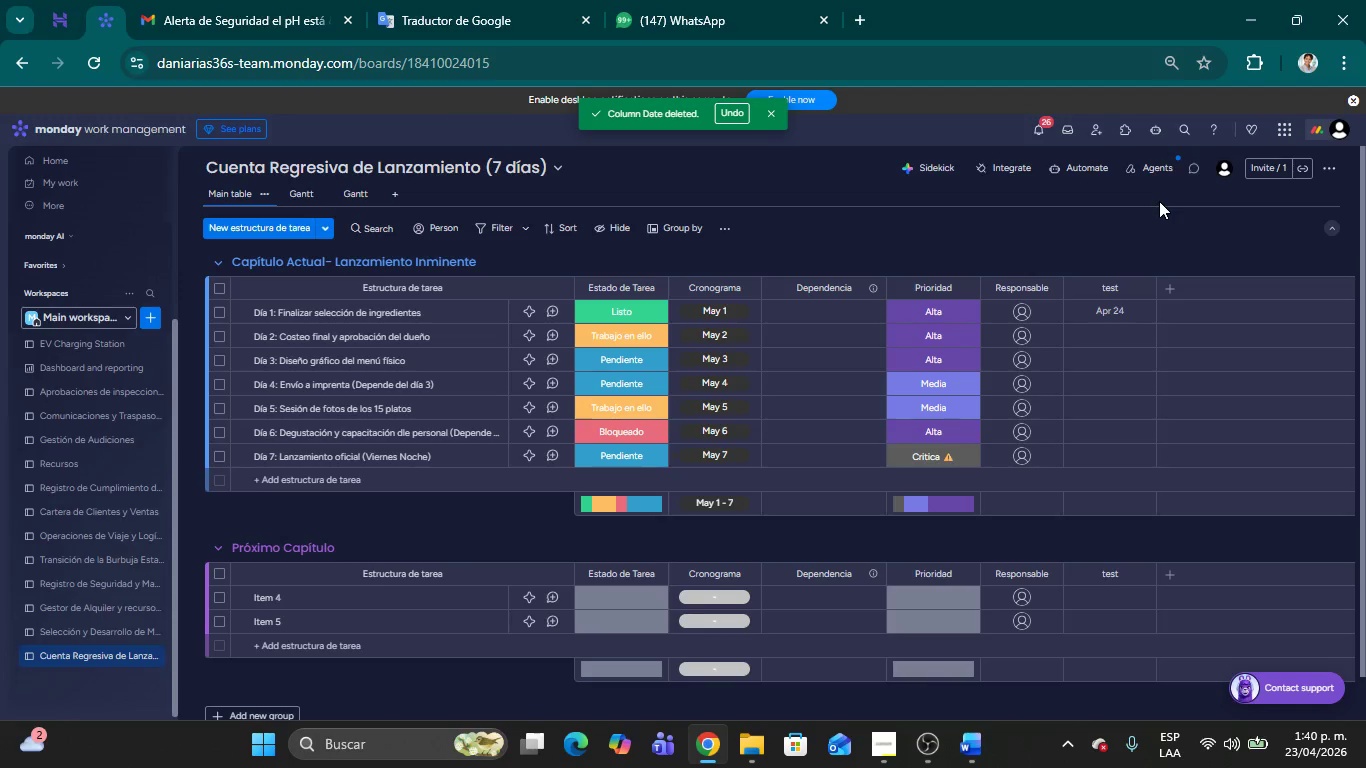 
left_click([1093, 165])
 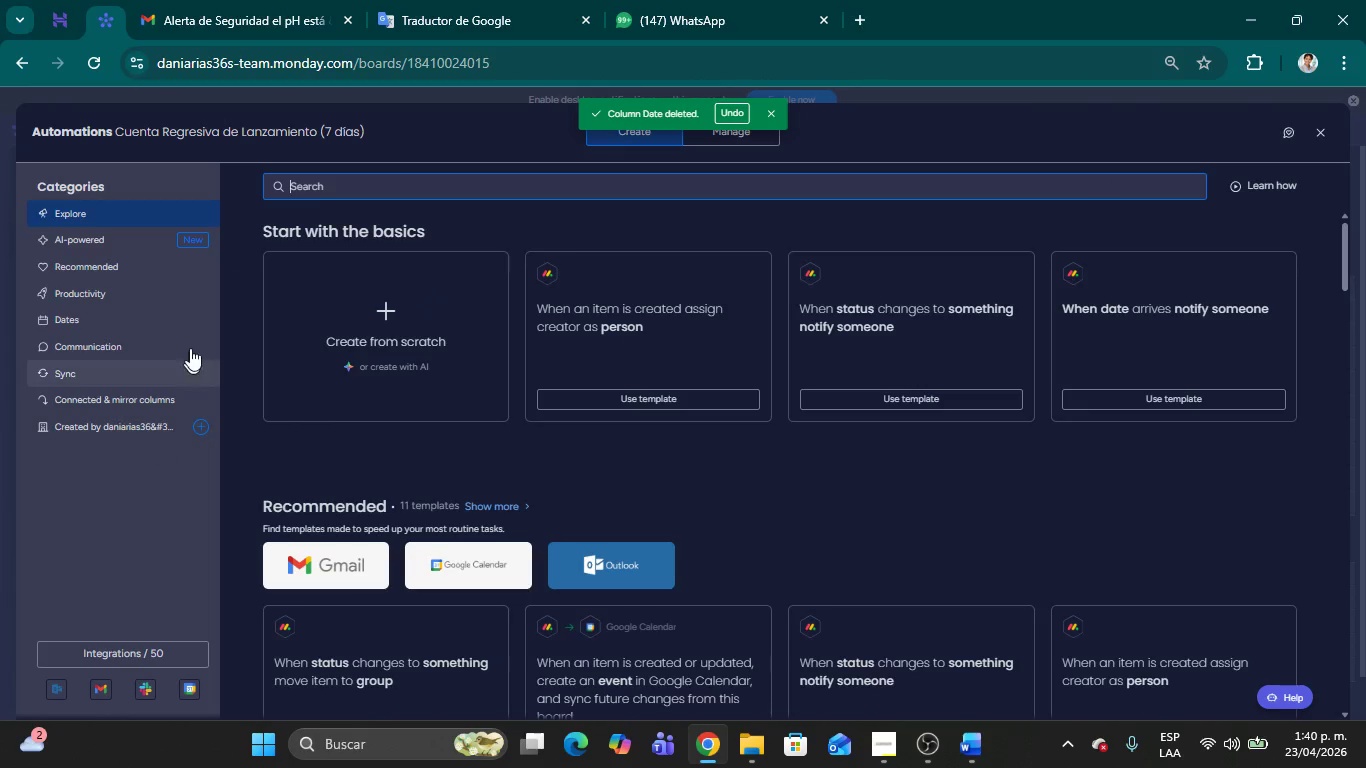 
left_click([76, 320])
 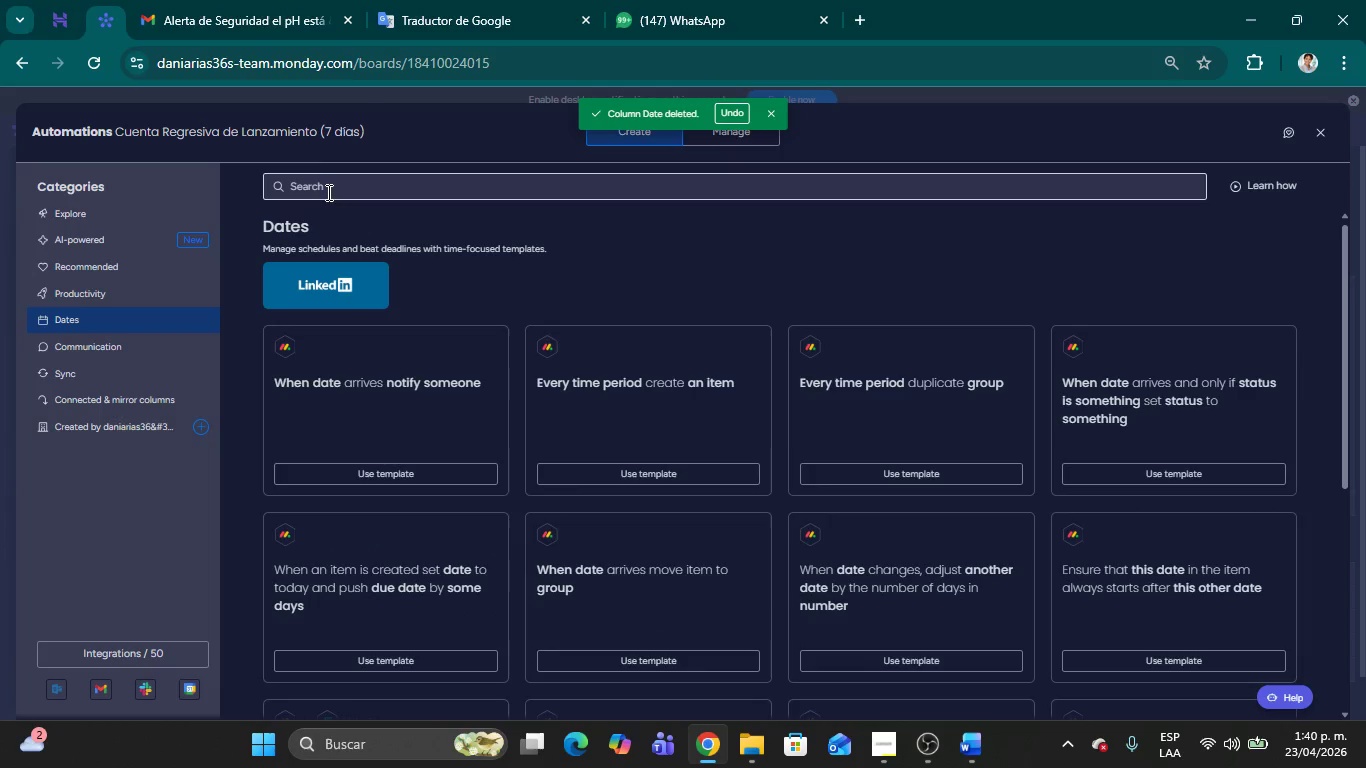 
left_click([327, 192])
 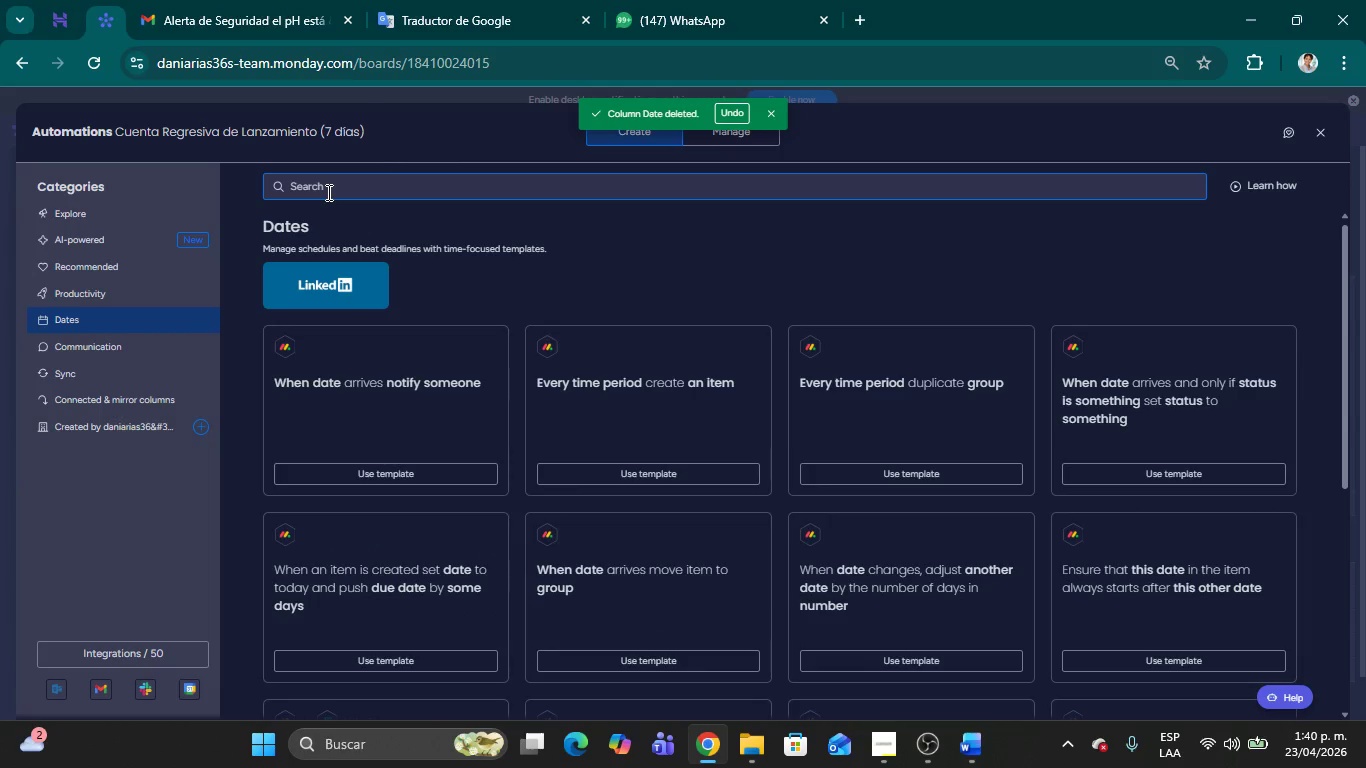 
type(when date)
 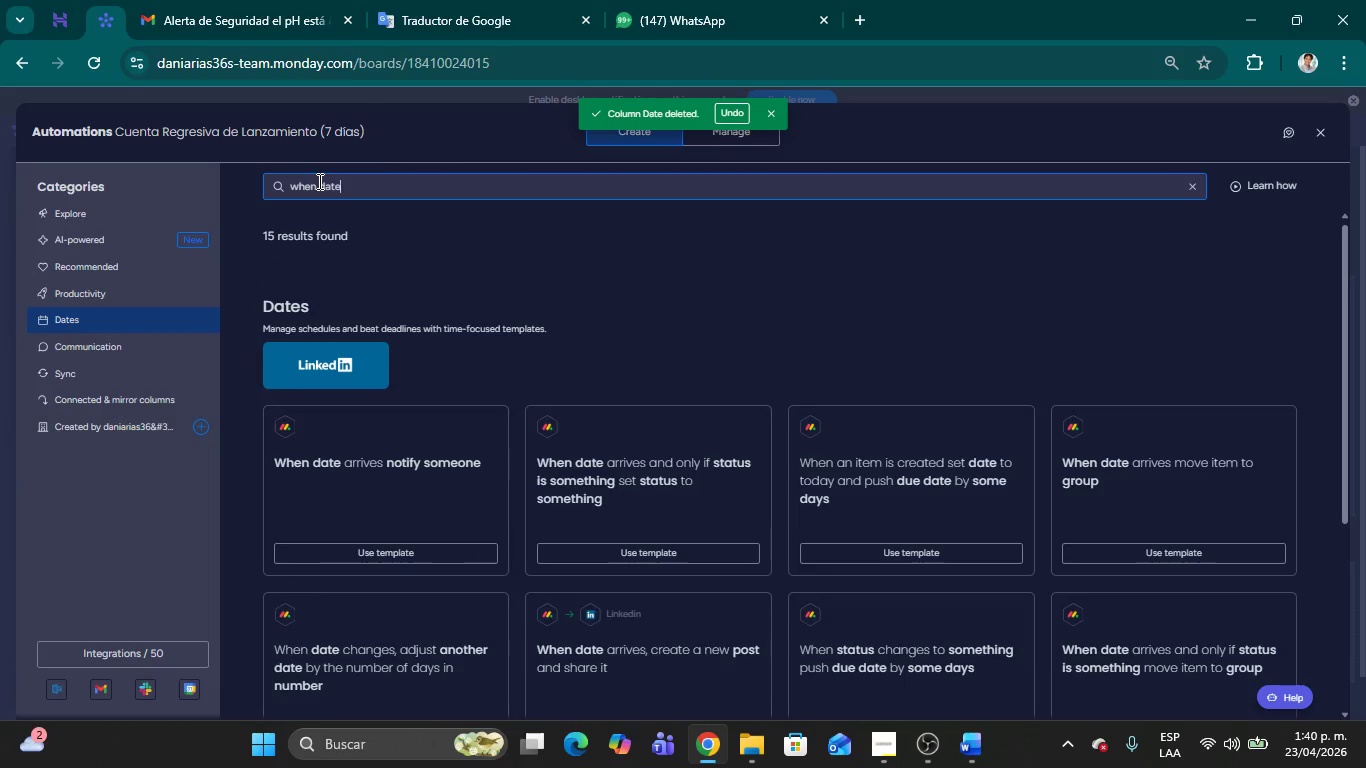 
type( chan)
 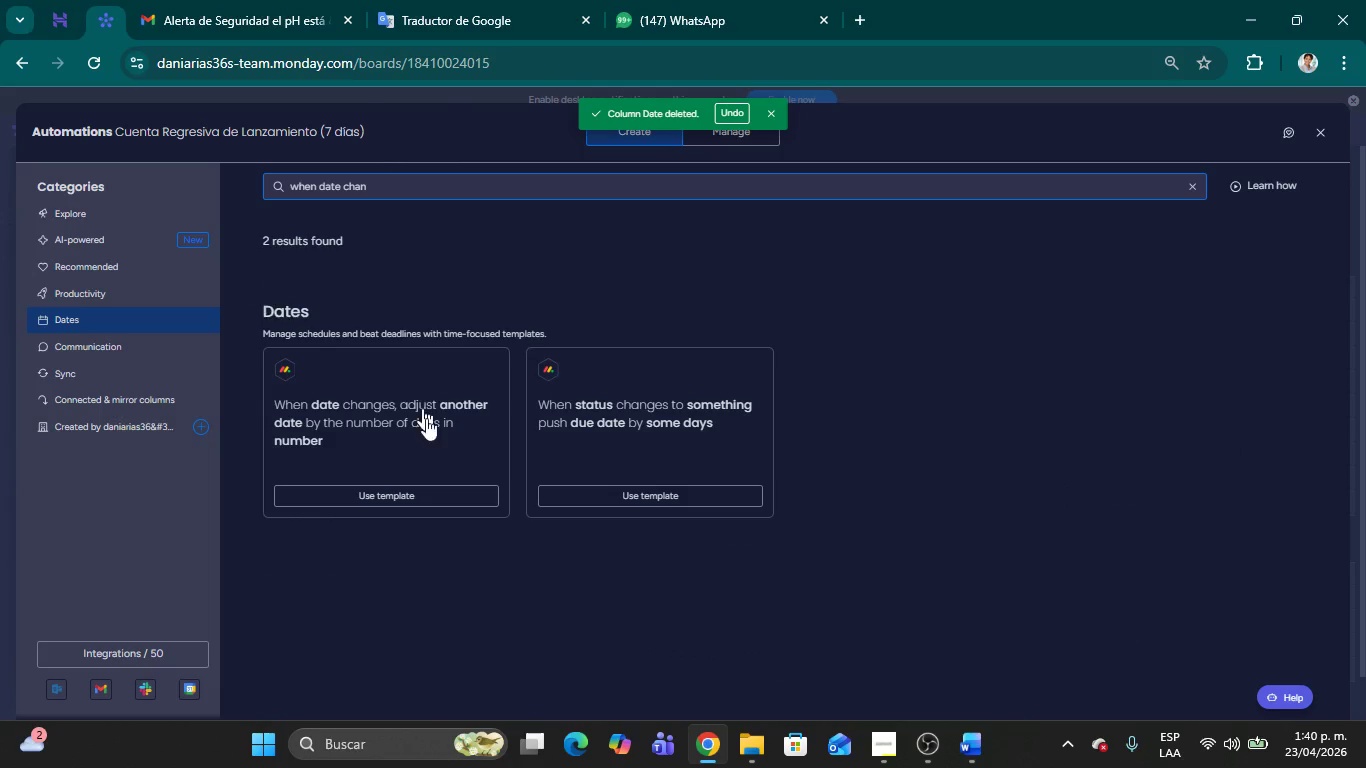 
left_click([434, 437])
 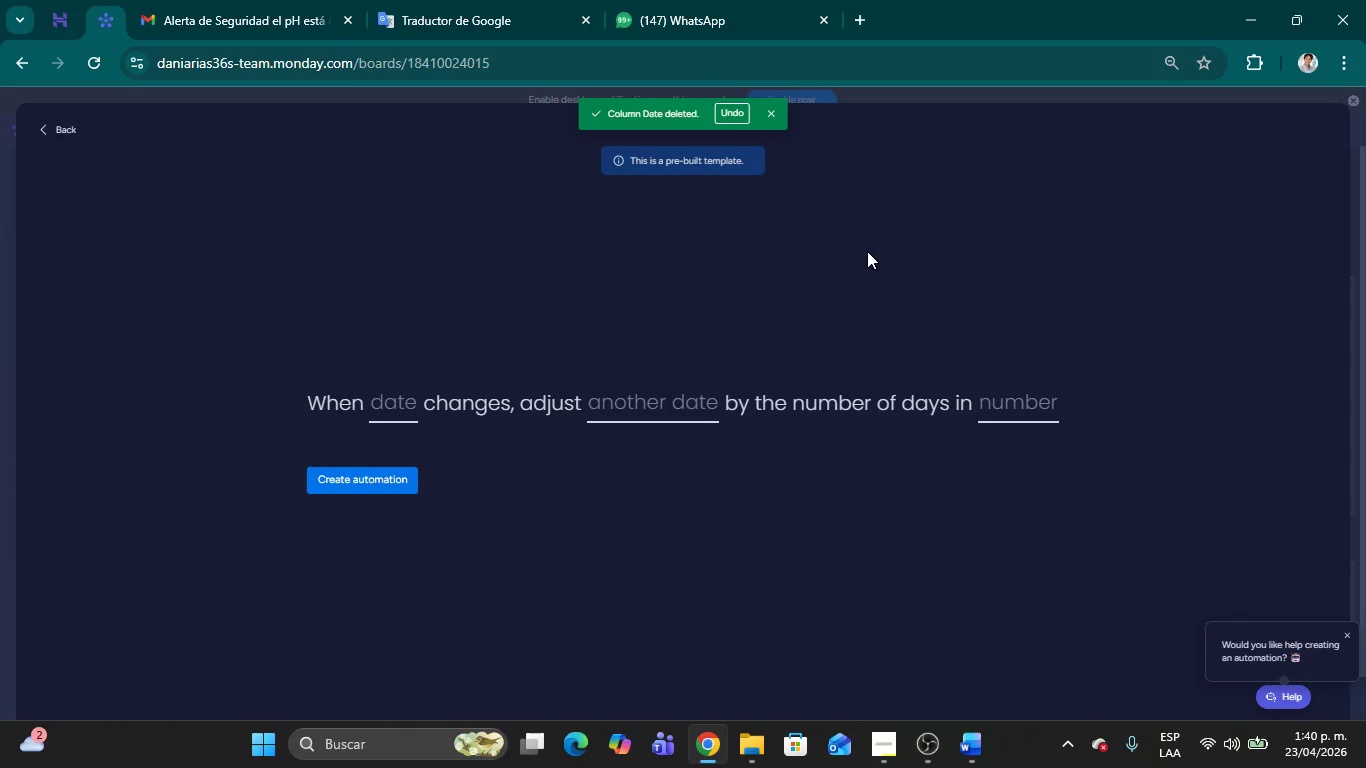 
mouse_move([392, 435])
 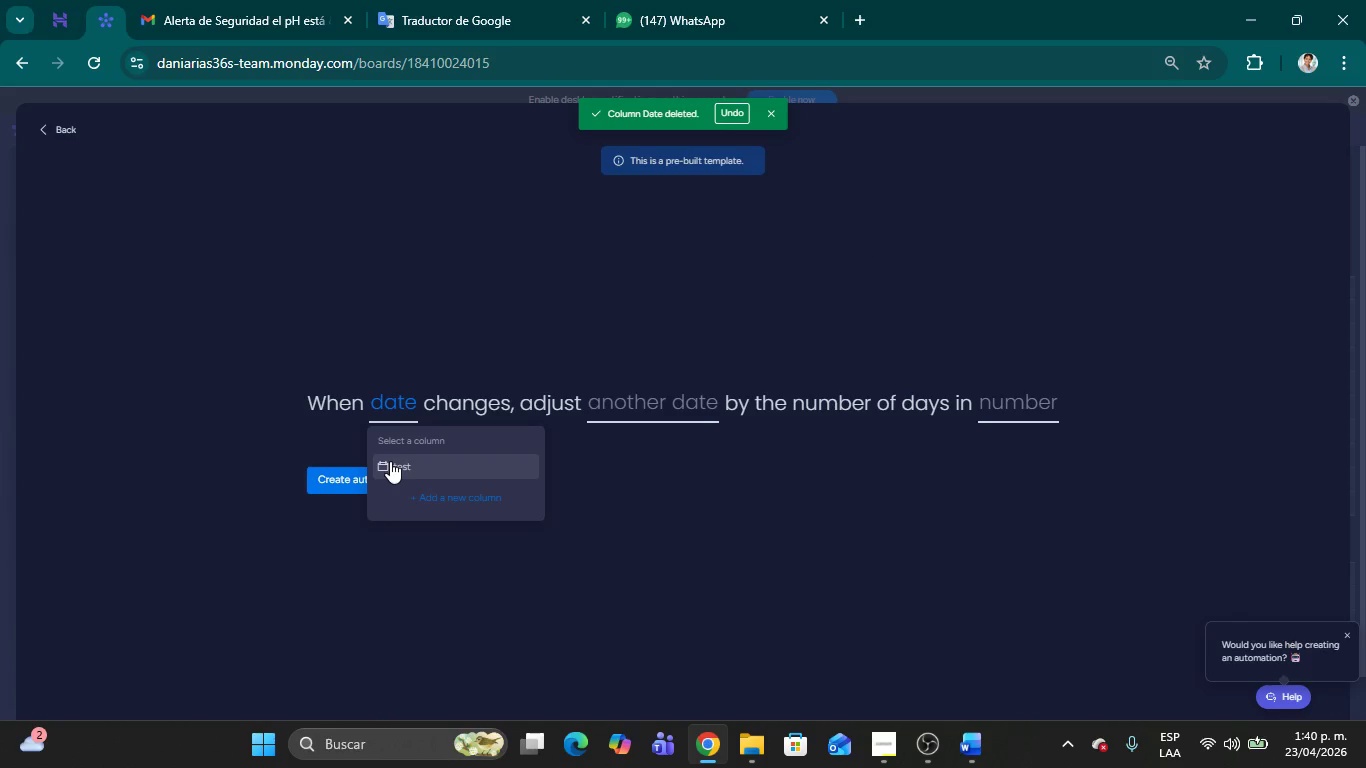 
left_click([390, 461])
 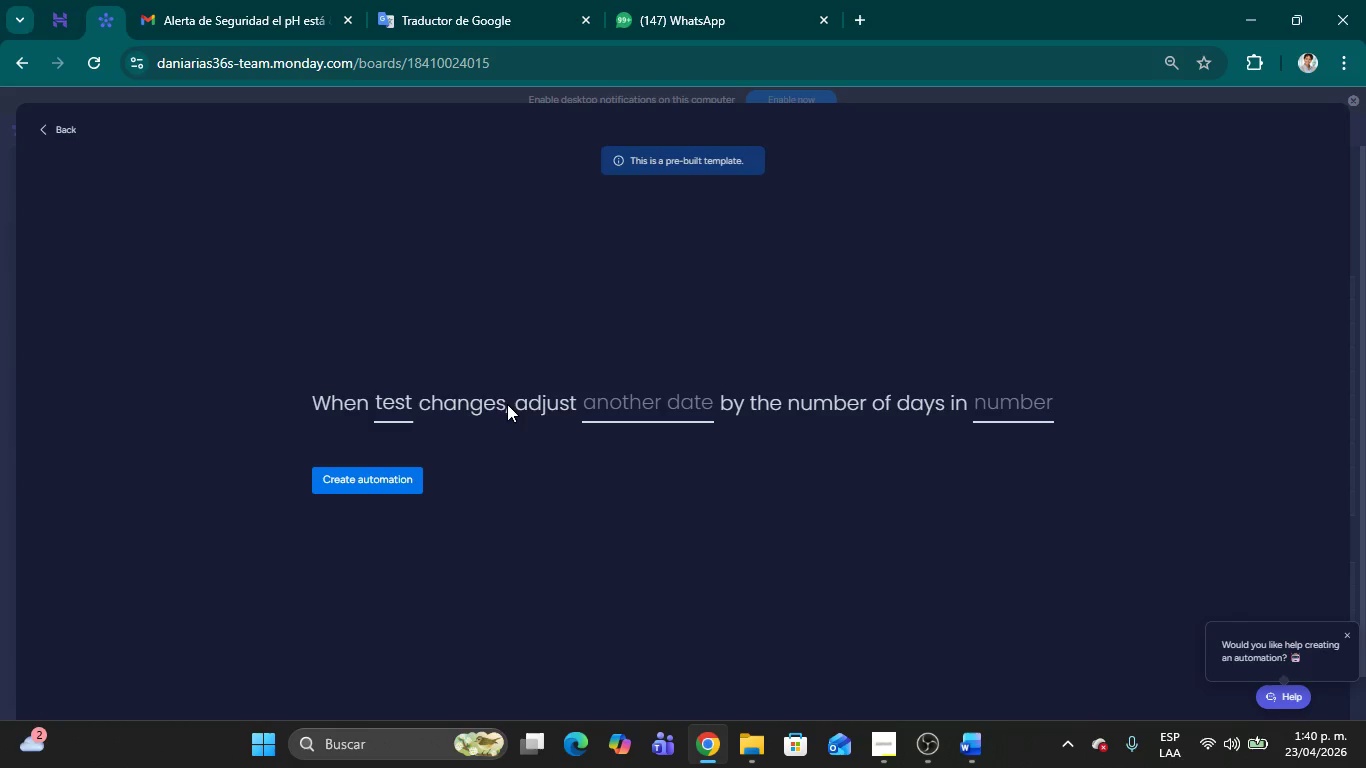 
wait(19.45)
 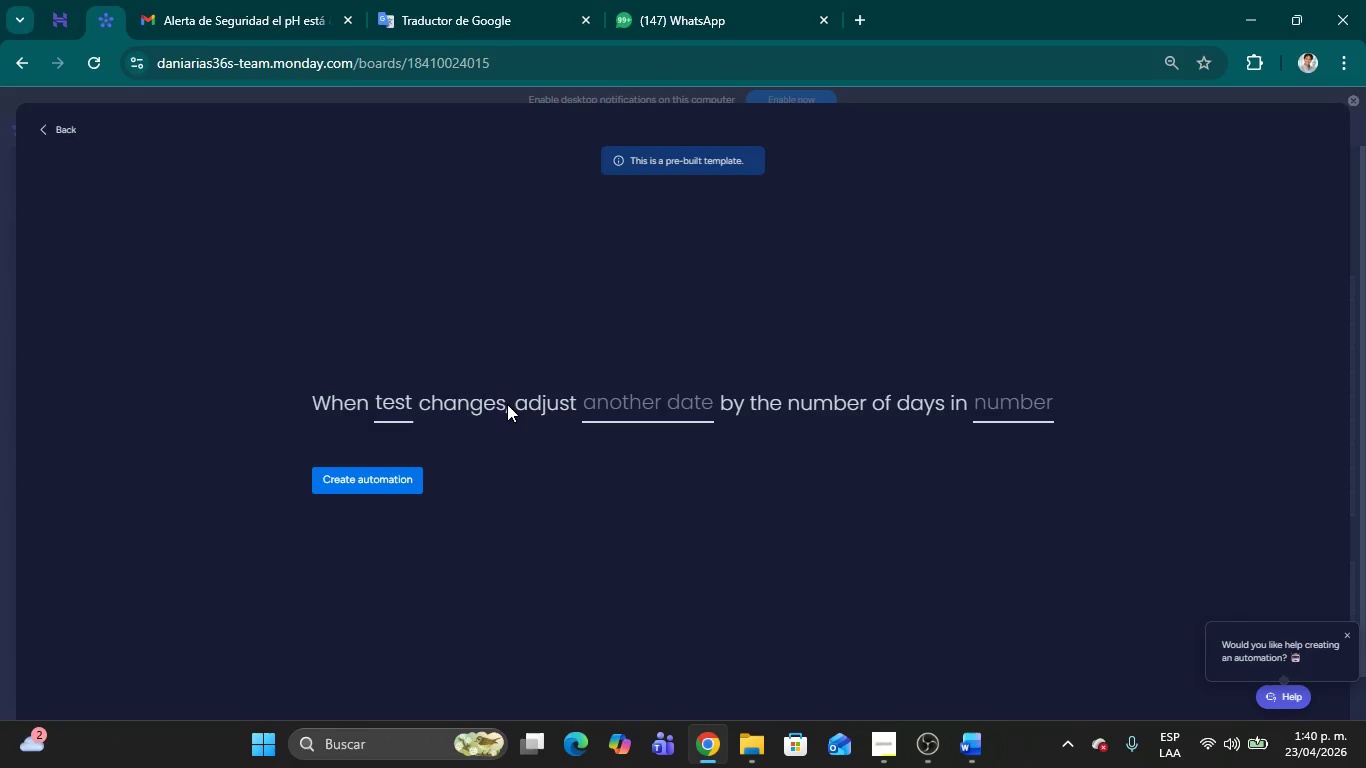 
left_click([388, 415])
 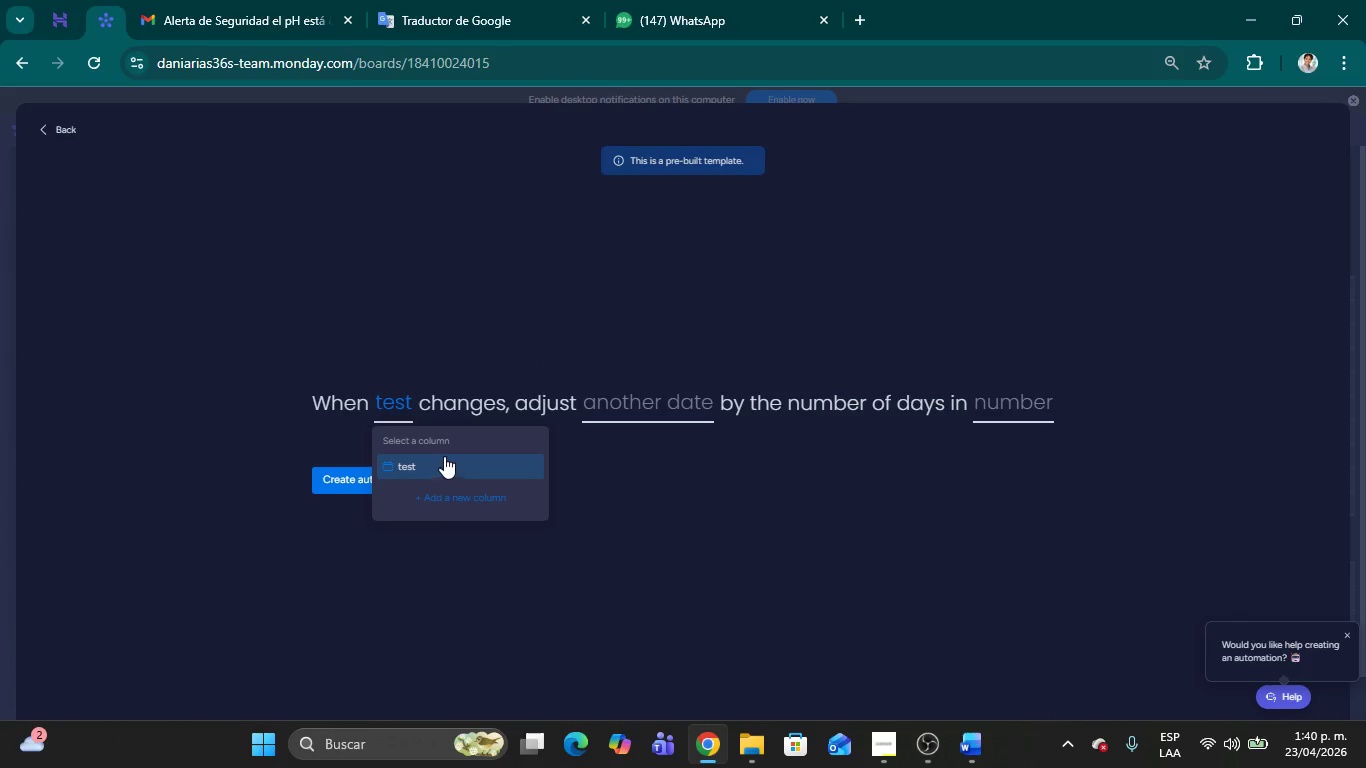 
left_click([580, 449])
 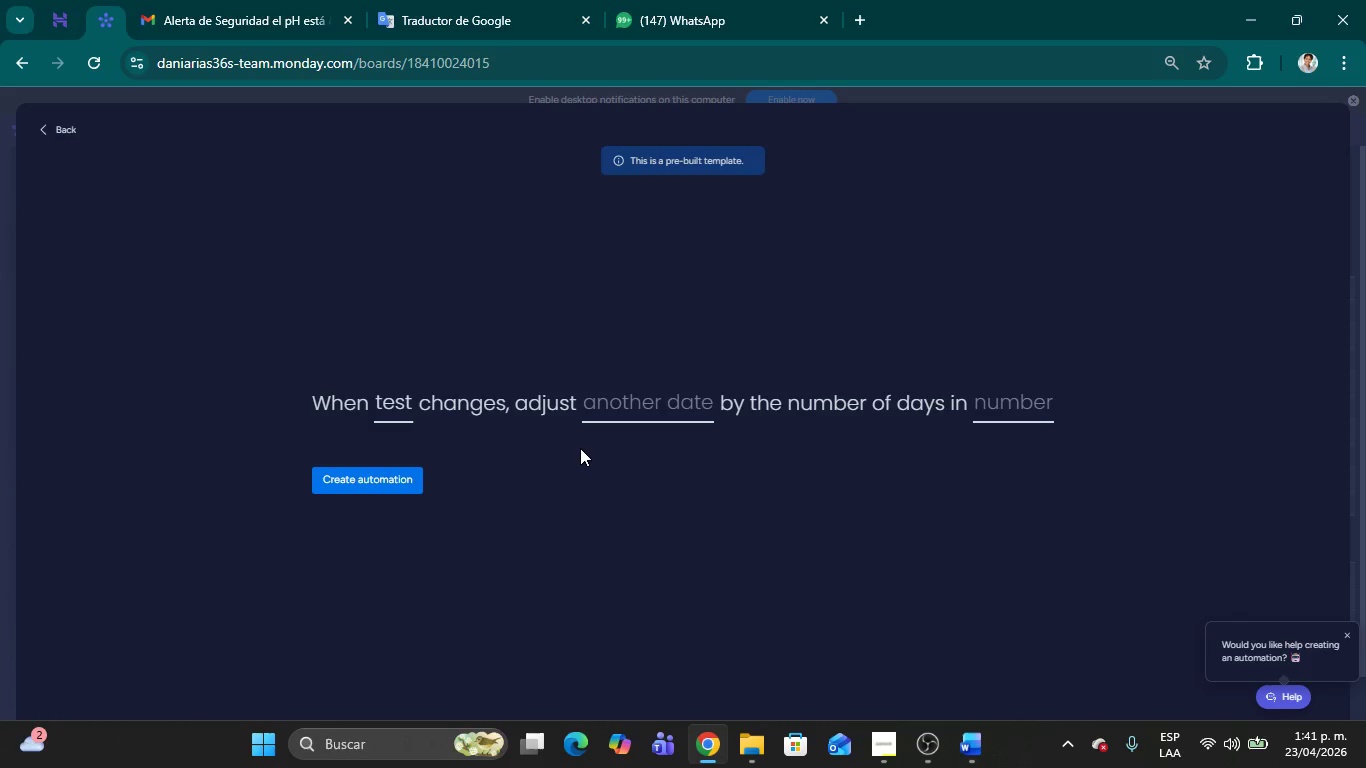 
wait(20.75)
 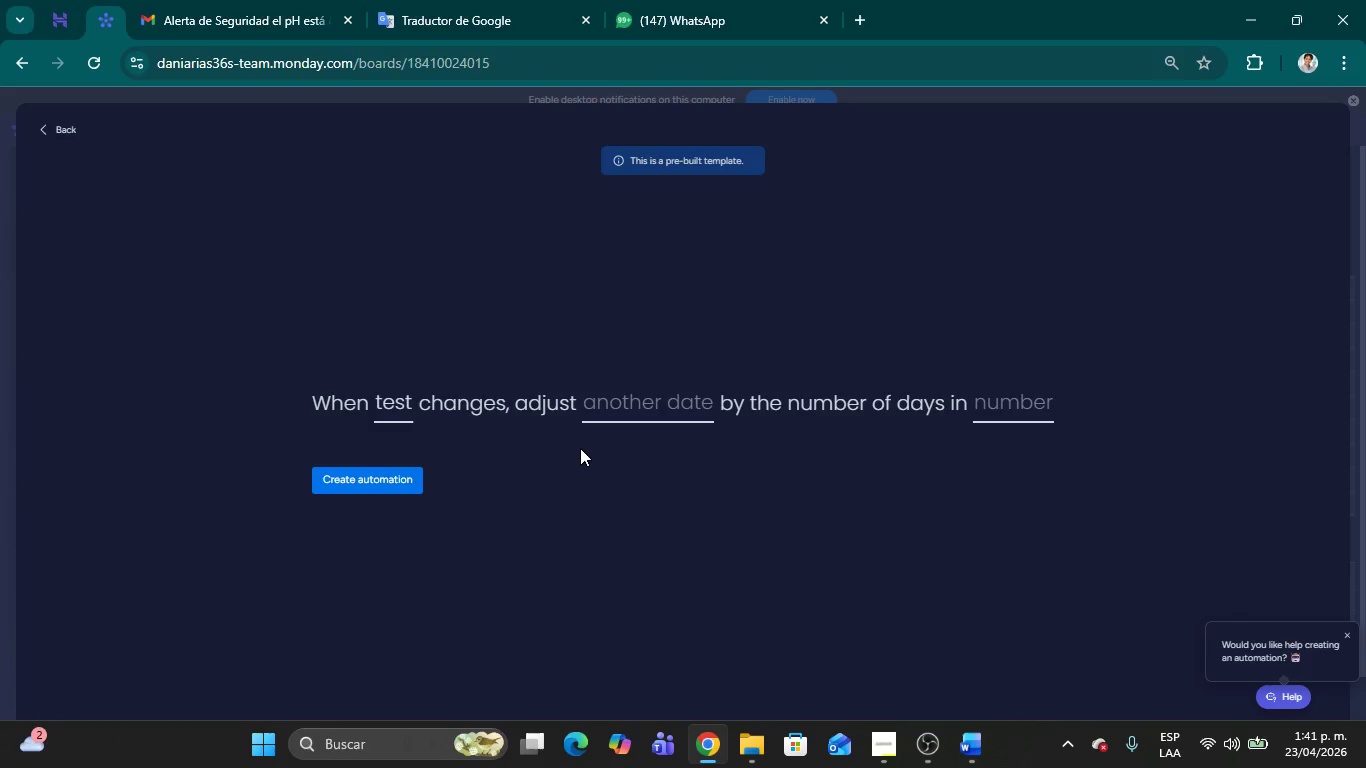 
left_click([51, 119])
 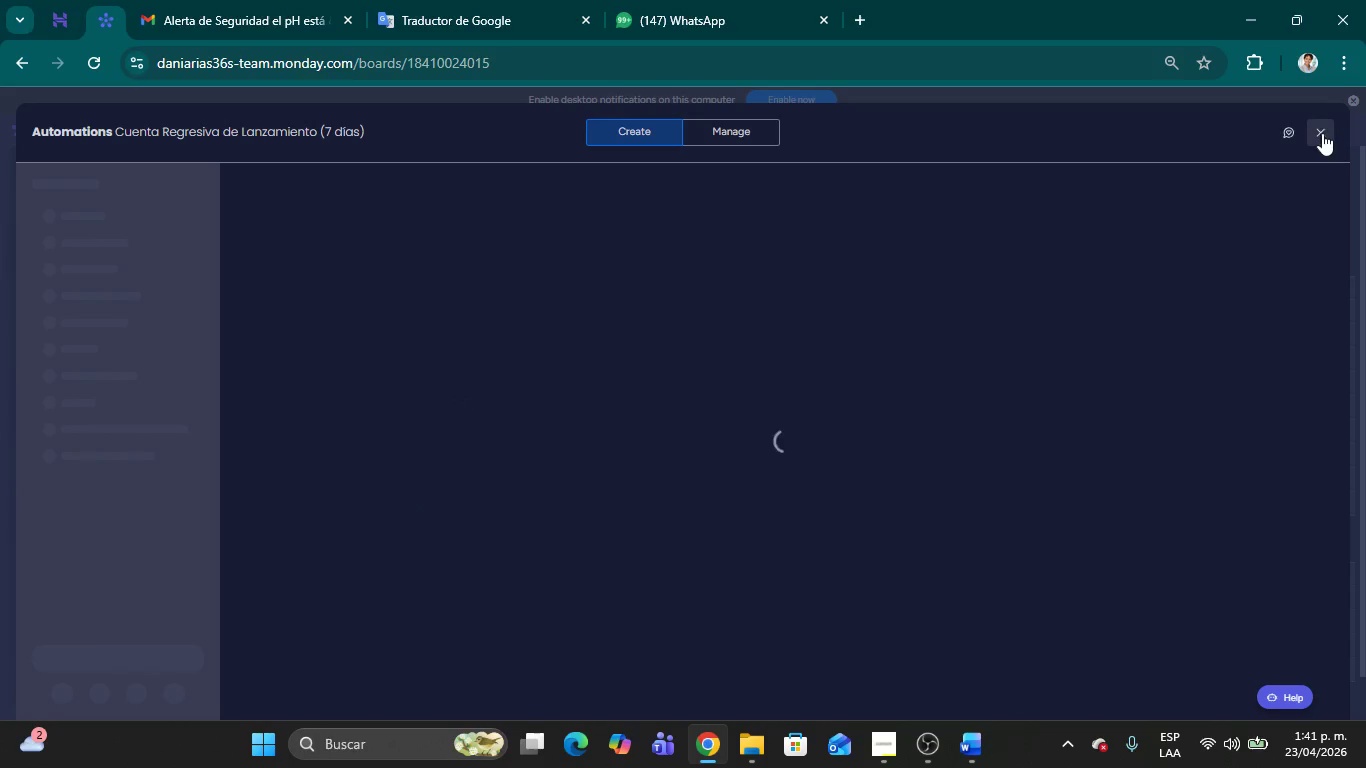 
left_click([1323, 133])
 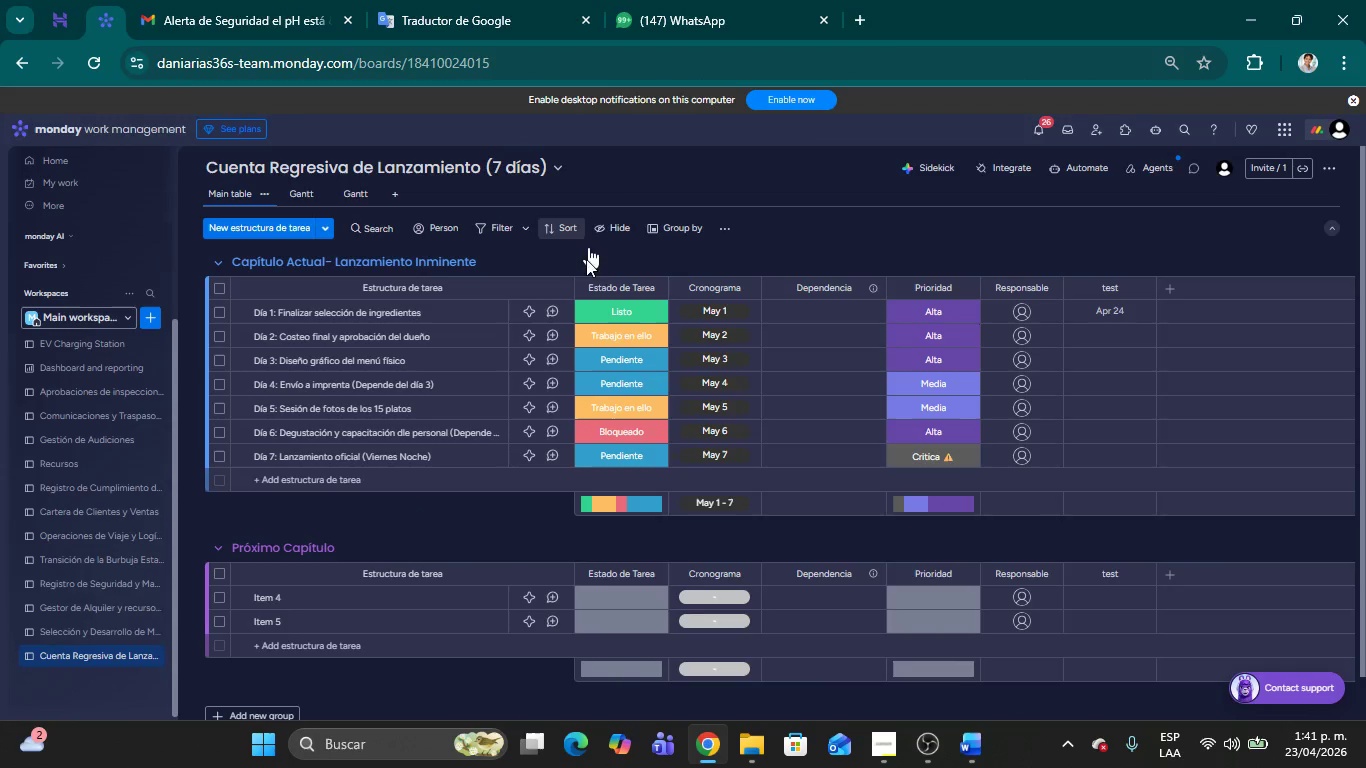 
mouse_move([717, 337])
 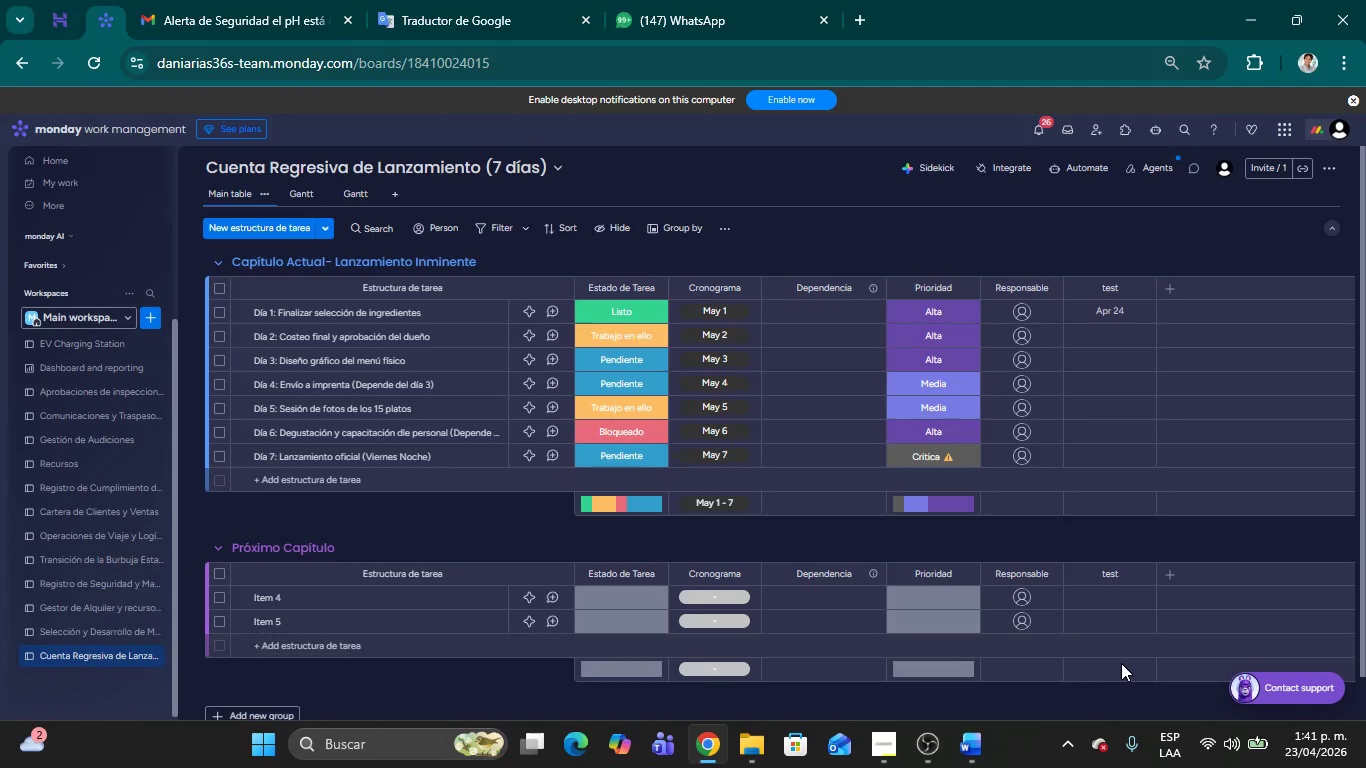 
wait(7.68)
 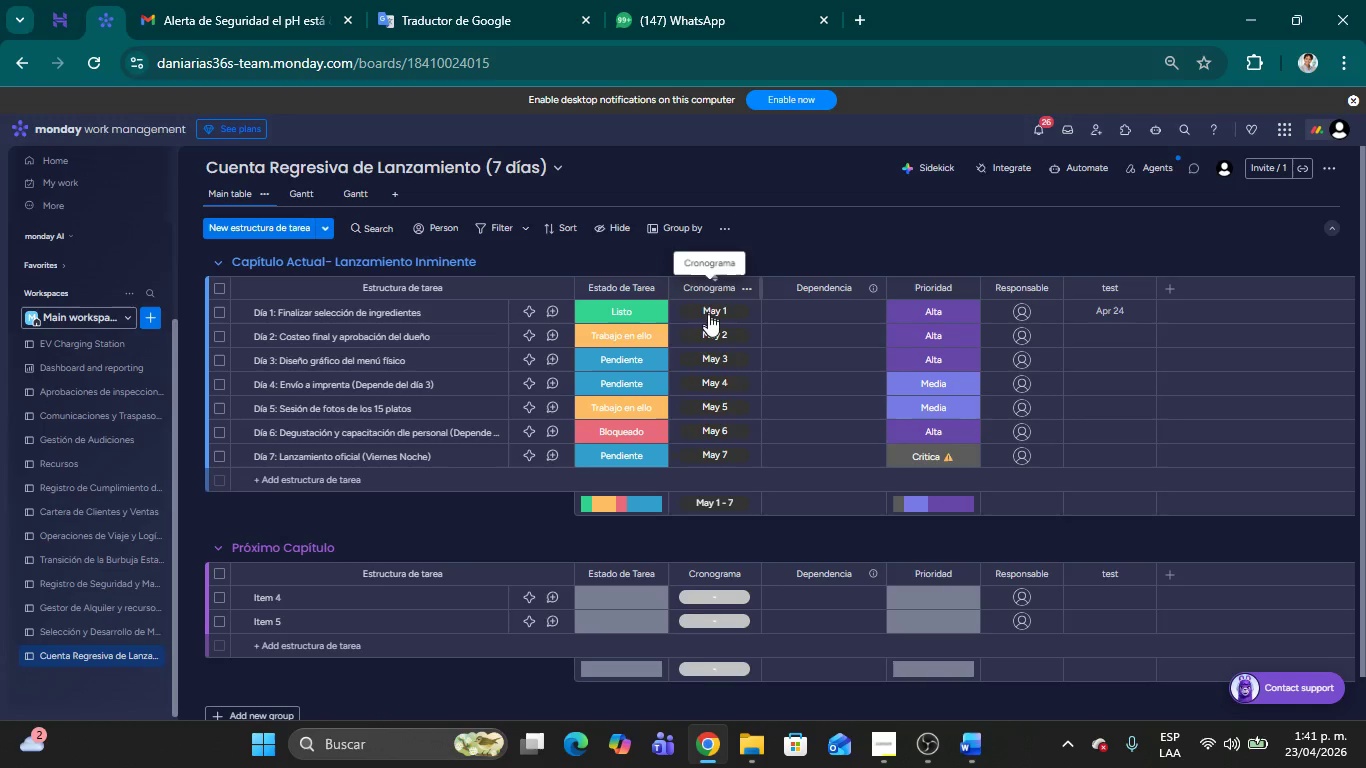 
mouse_move([714, 466])
 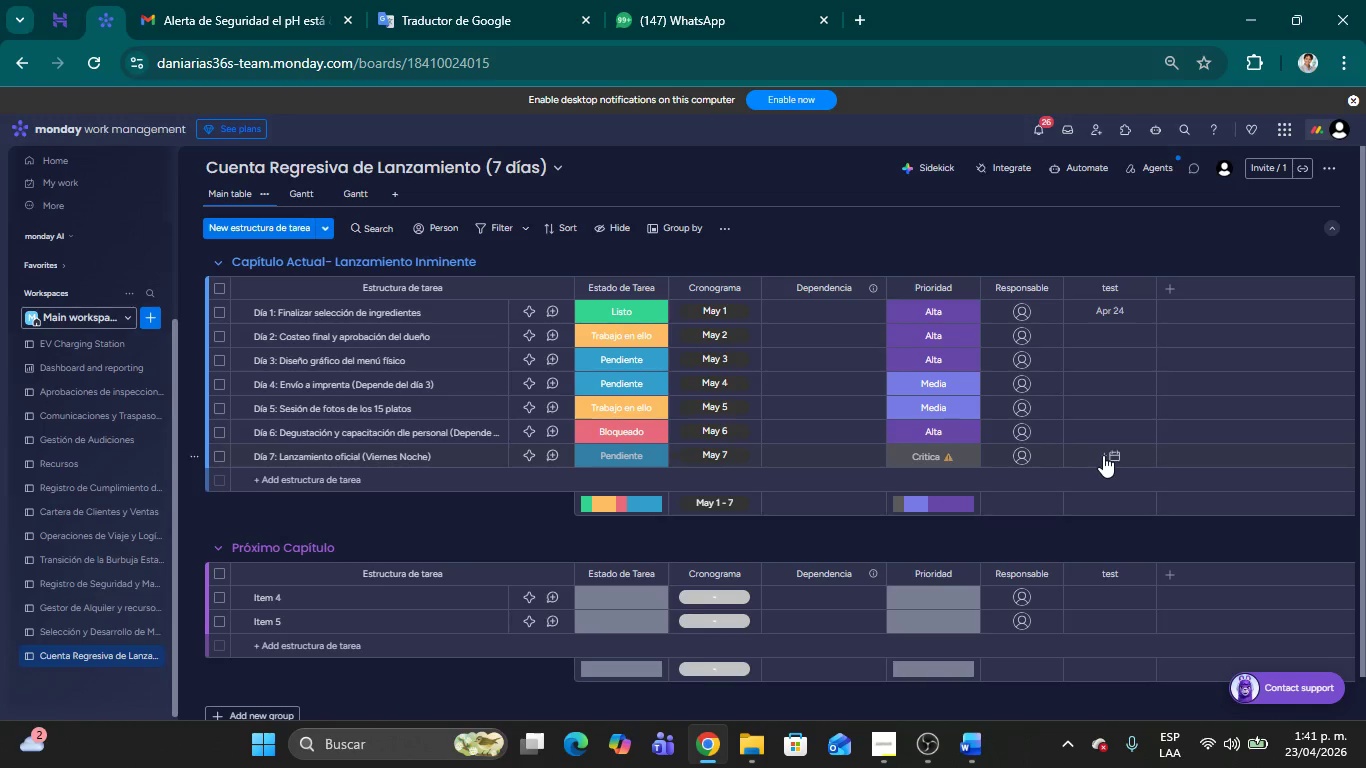 
wait(5.29)
 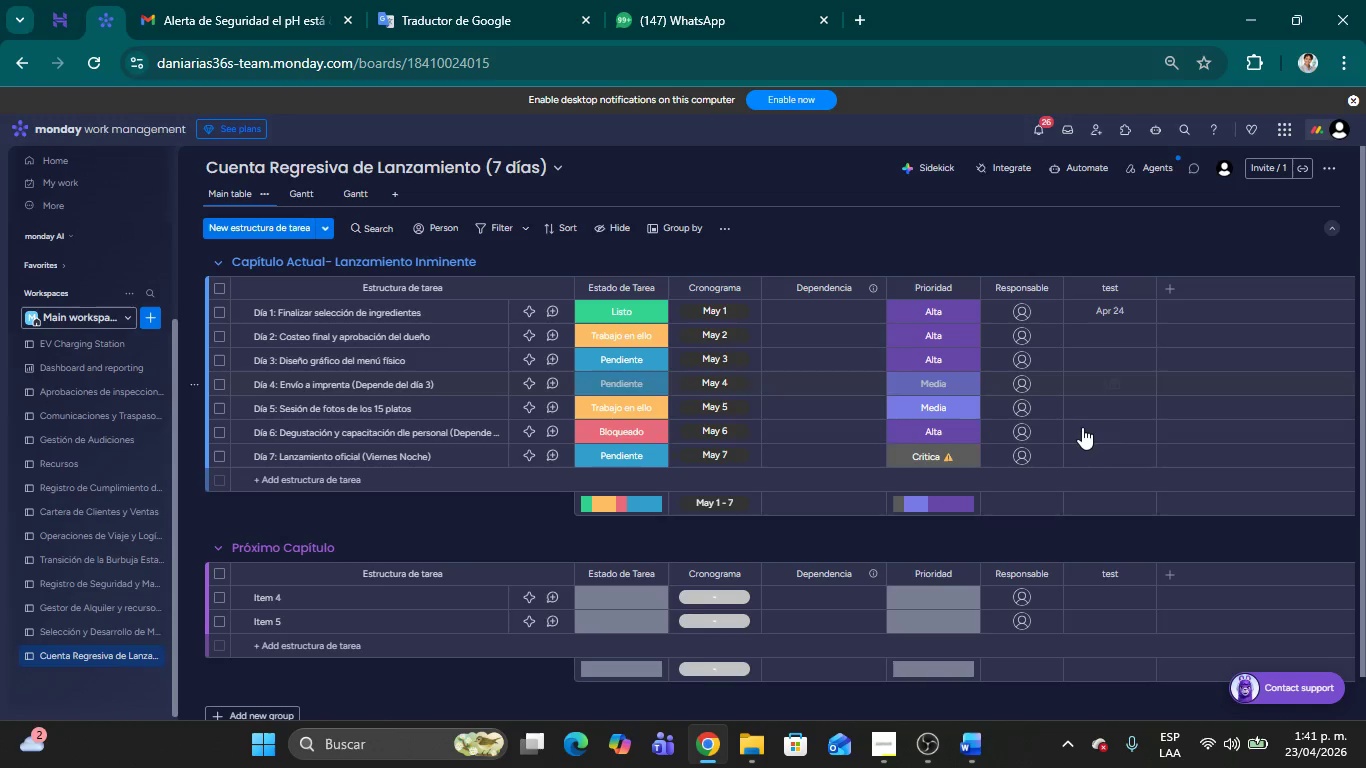 
left_click([1149, 292])
 